 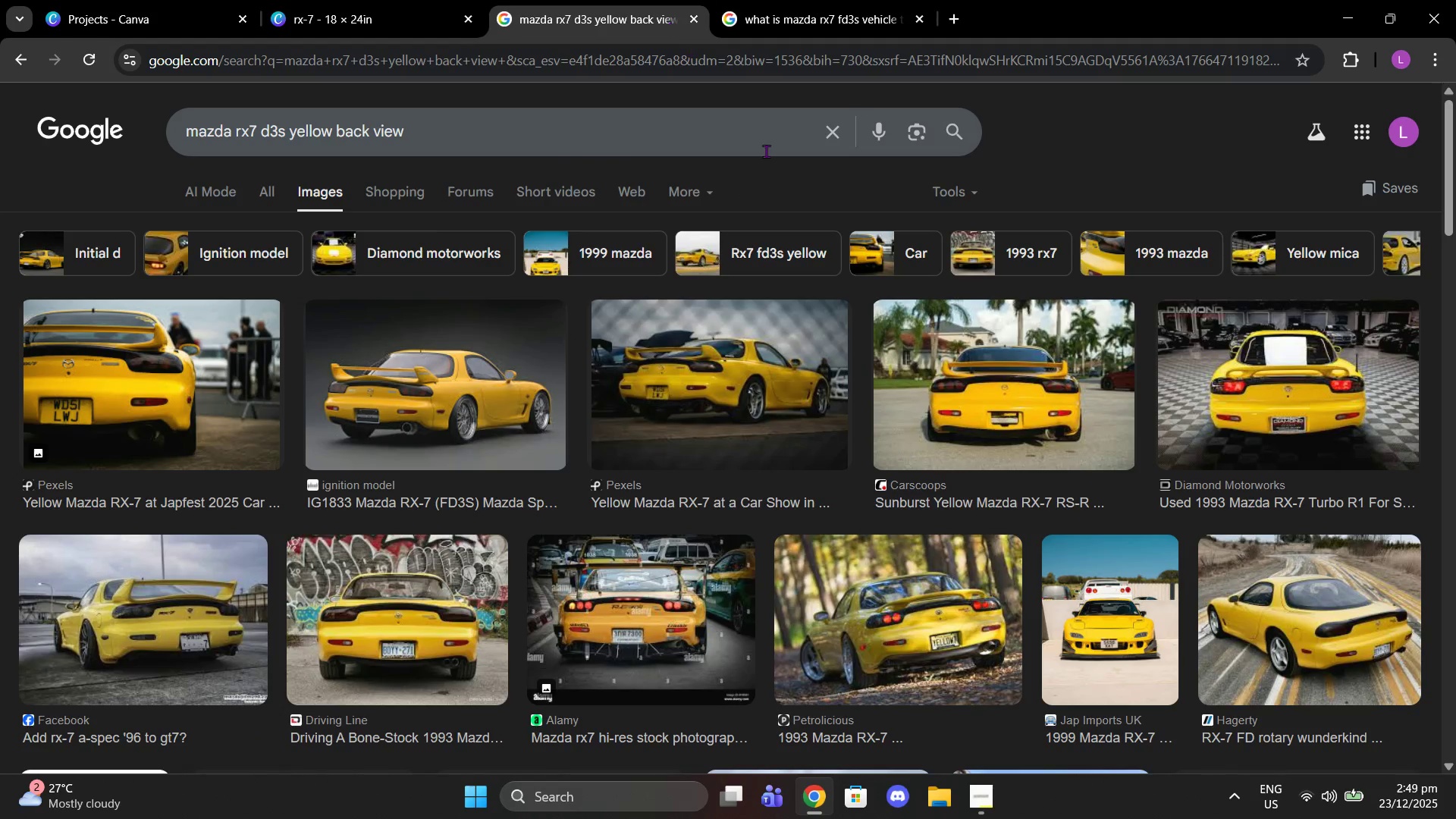 
left_click([403, 0])
 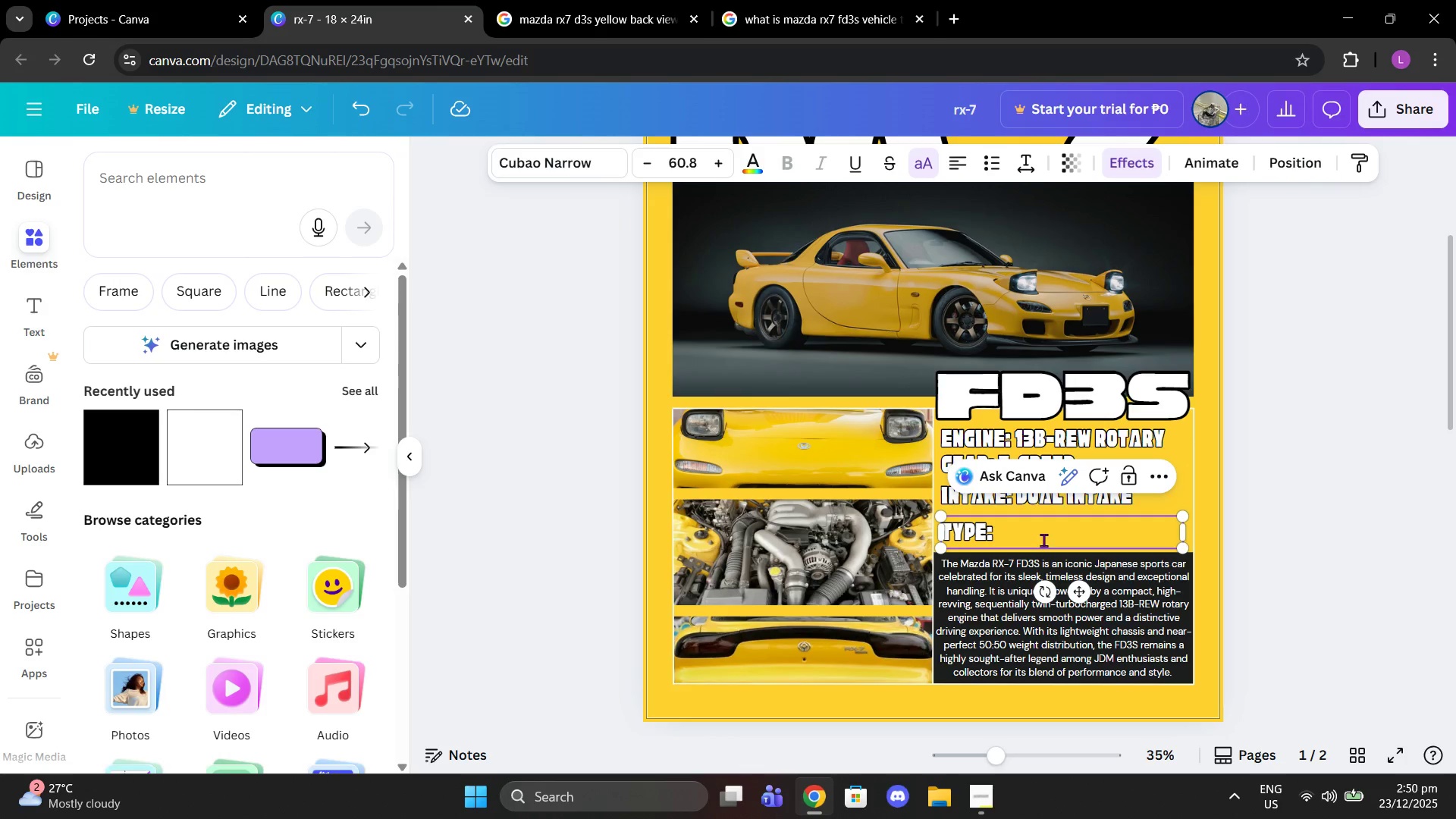 
type(RF)
key(Backspace)
key(Backspace)
type(RF)
key(Backspace)
key(Backspace)
type(fr)
 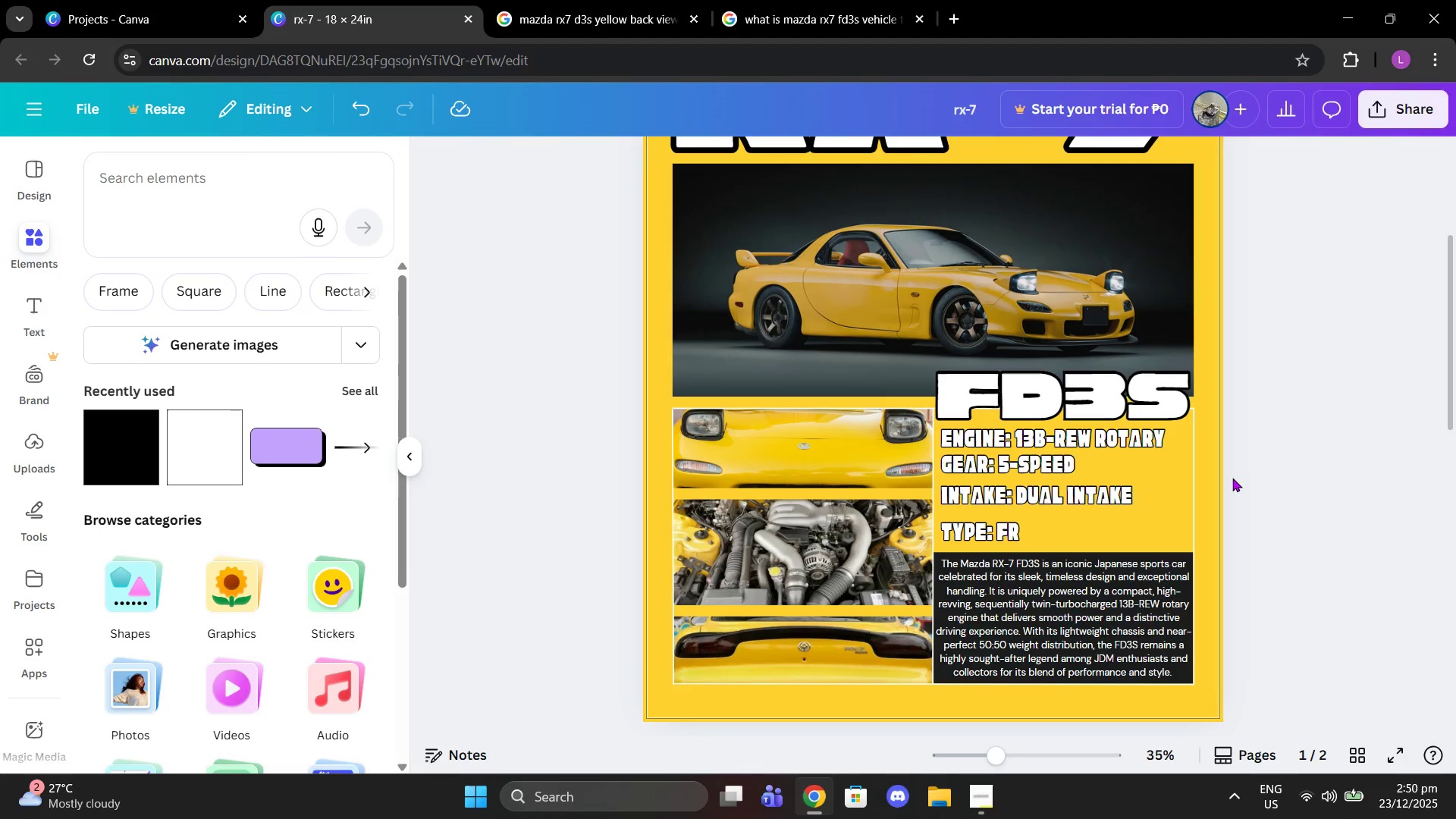 
double_click([1232, 478])
 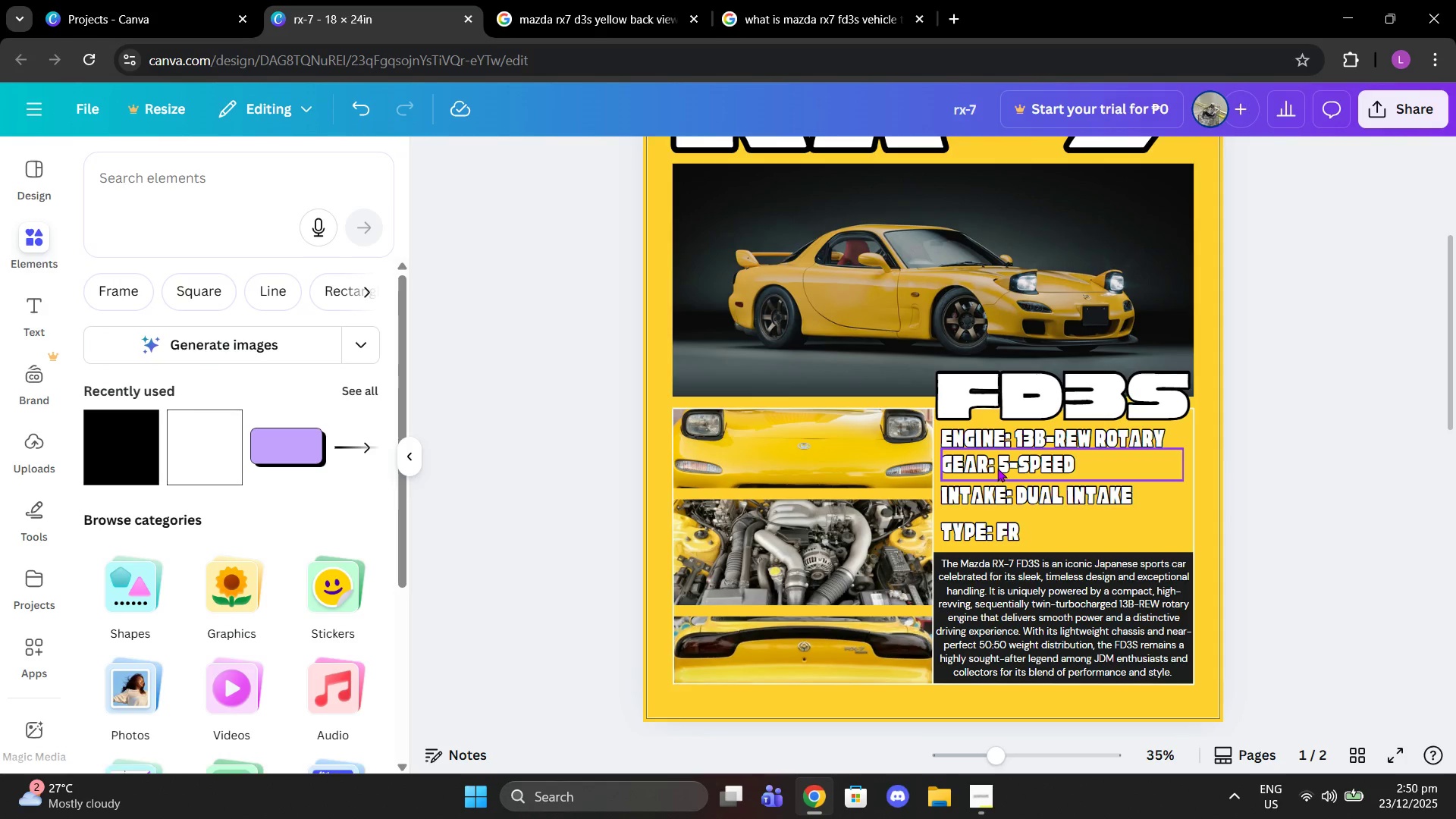 
left_click_drag(start_coordinate=[990, 434], to_coordinate=[988, 438])
 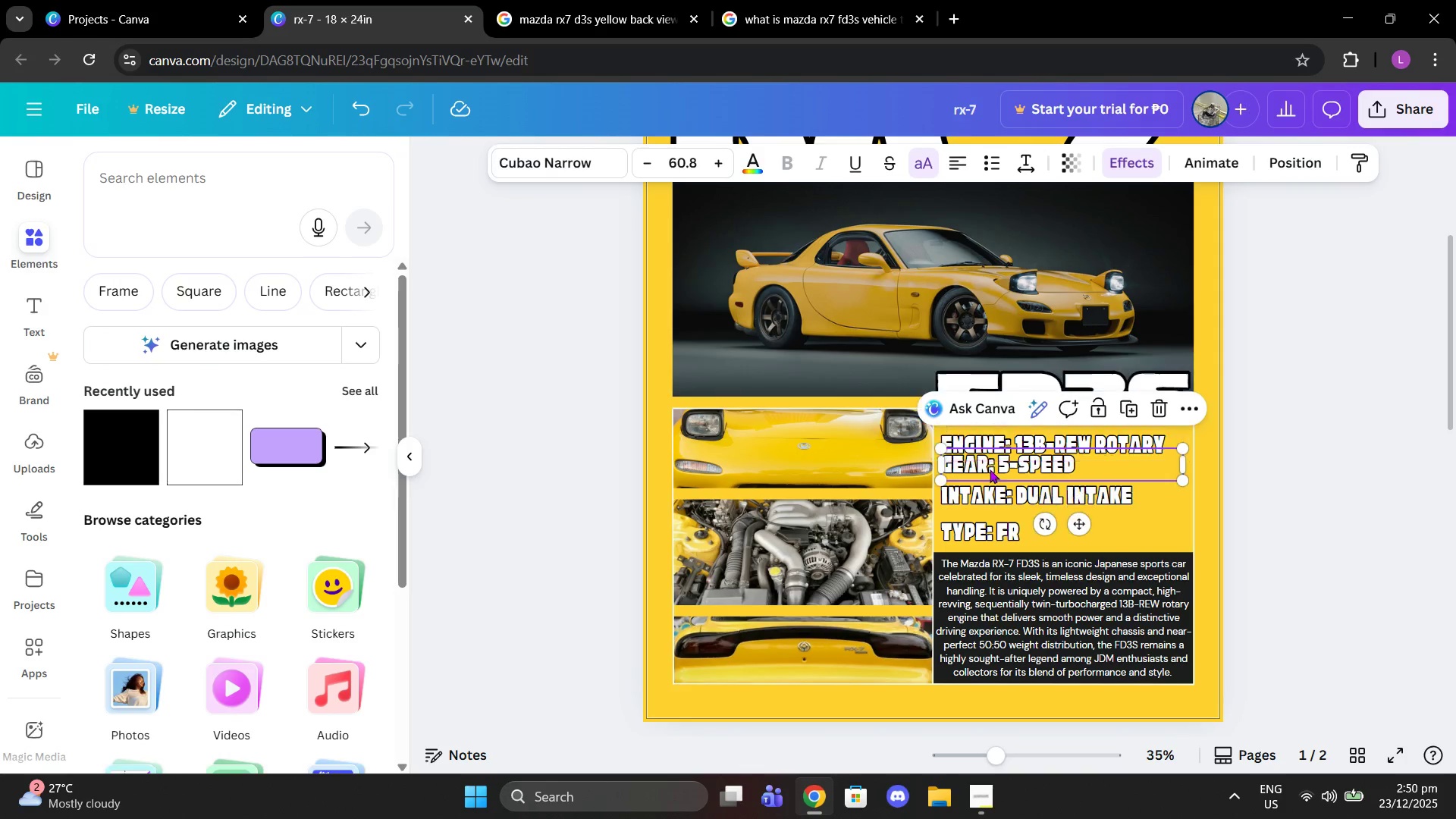 
left_click_drag(start_coordinate=[990, 469], to_coordinate=[987, 476])
 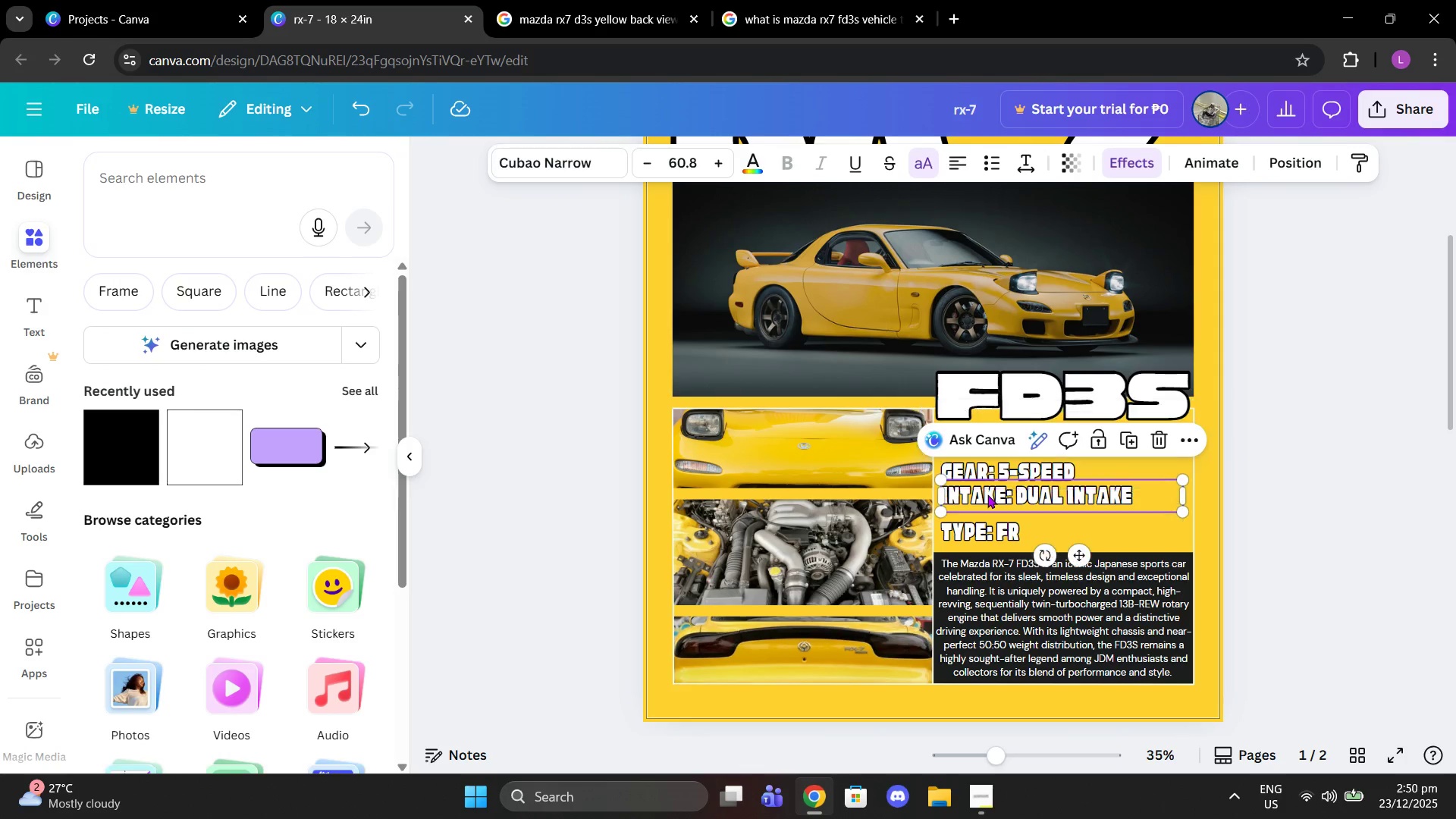 
left_click_drag(start_coordinate=[987, 494], to_coordinate=[985, 499])
 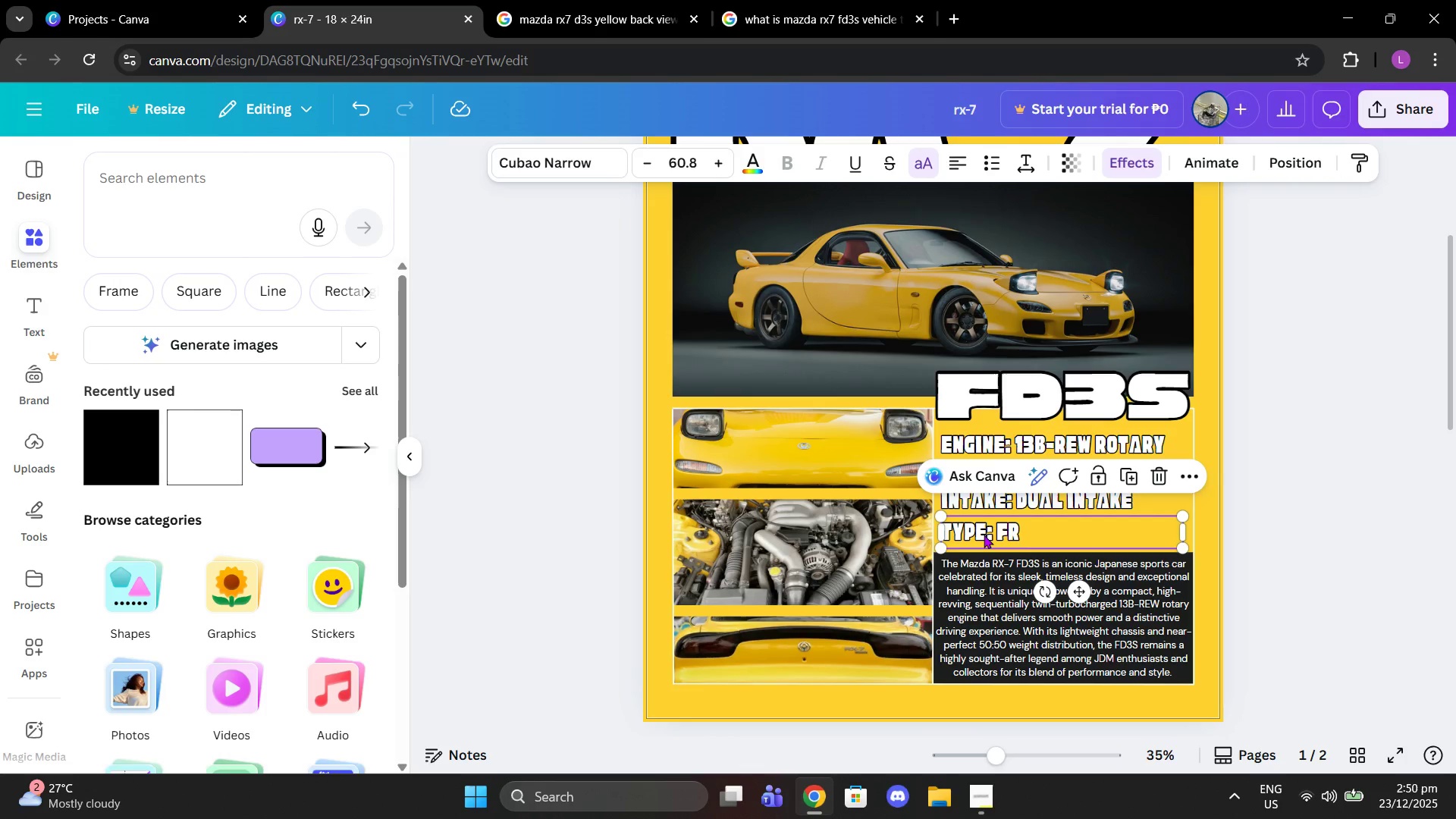 
left_click([984, 535])
 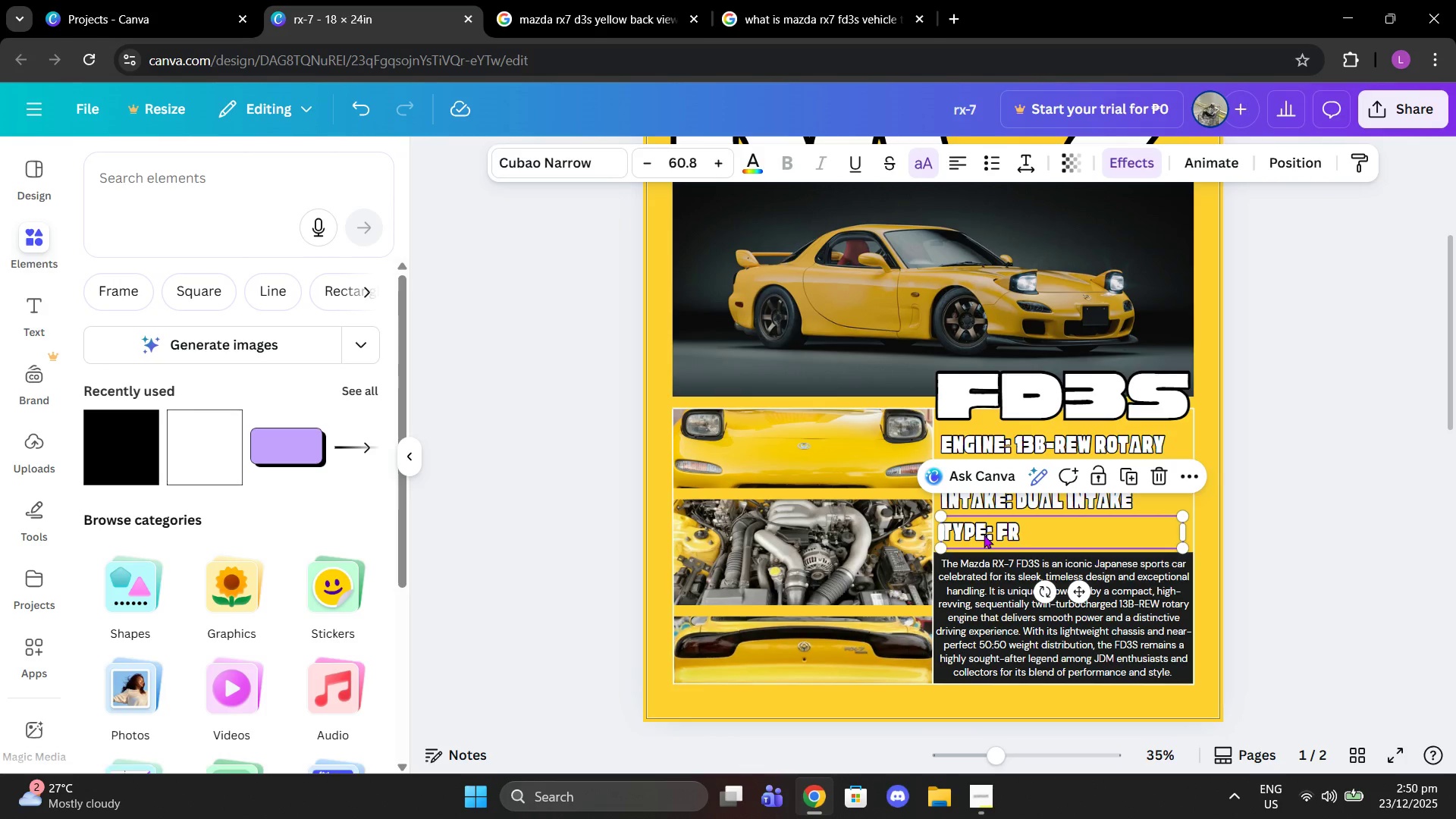 
left_click_drag(start_coordinate=[984, 535], to_coordinate=[984, 530])
 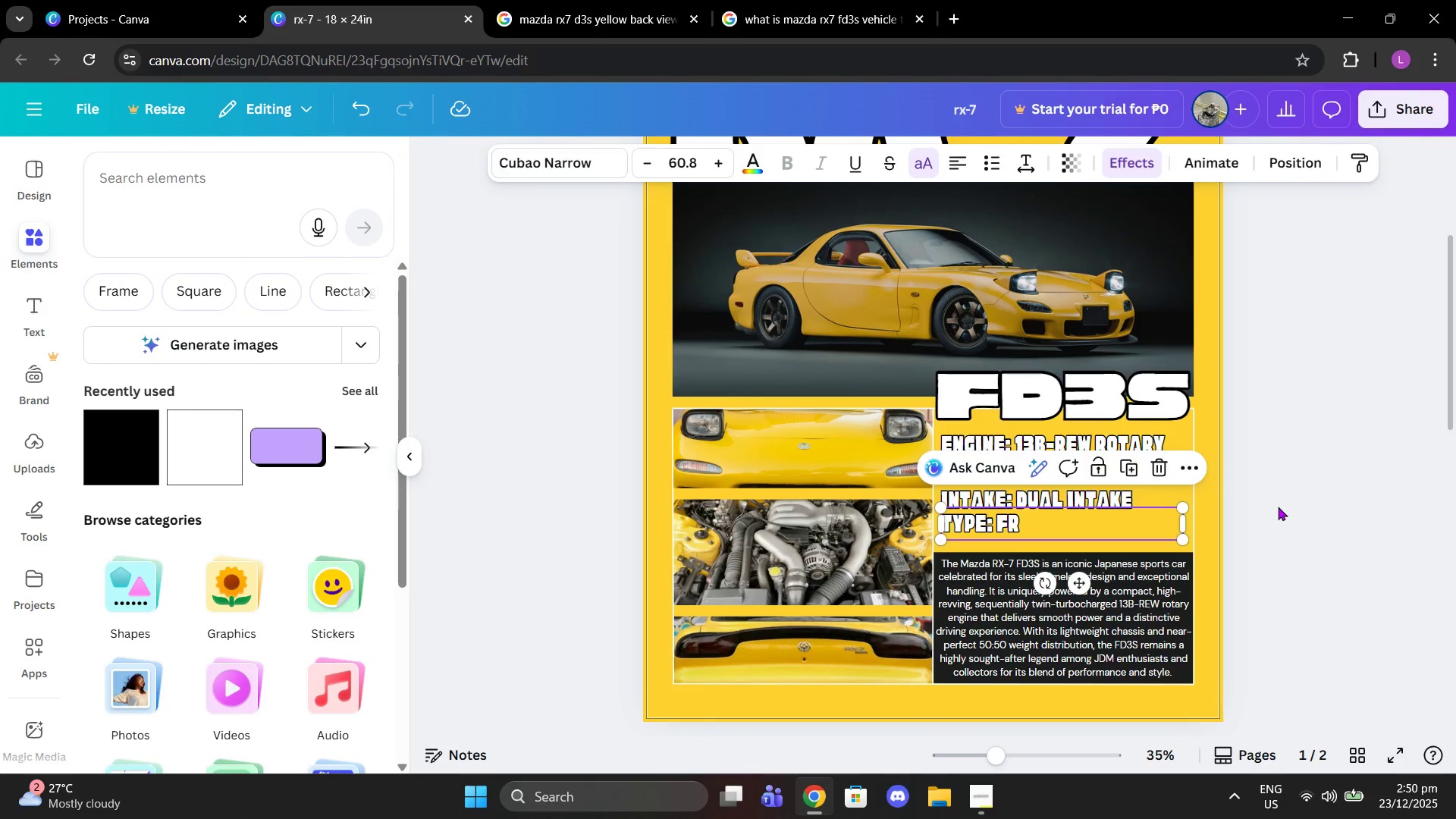 
left_click([1278, 507])
 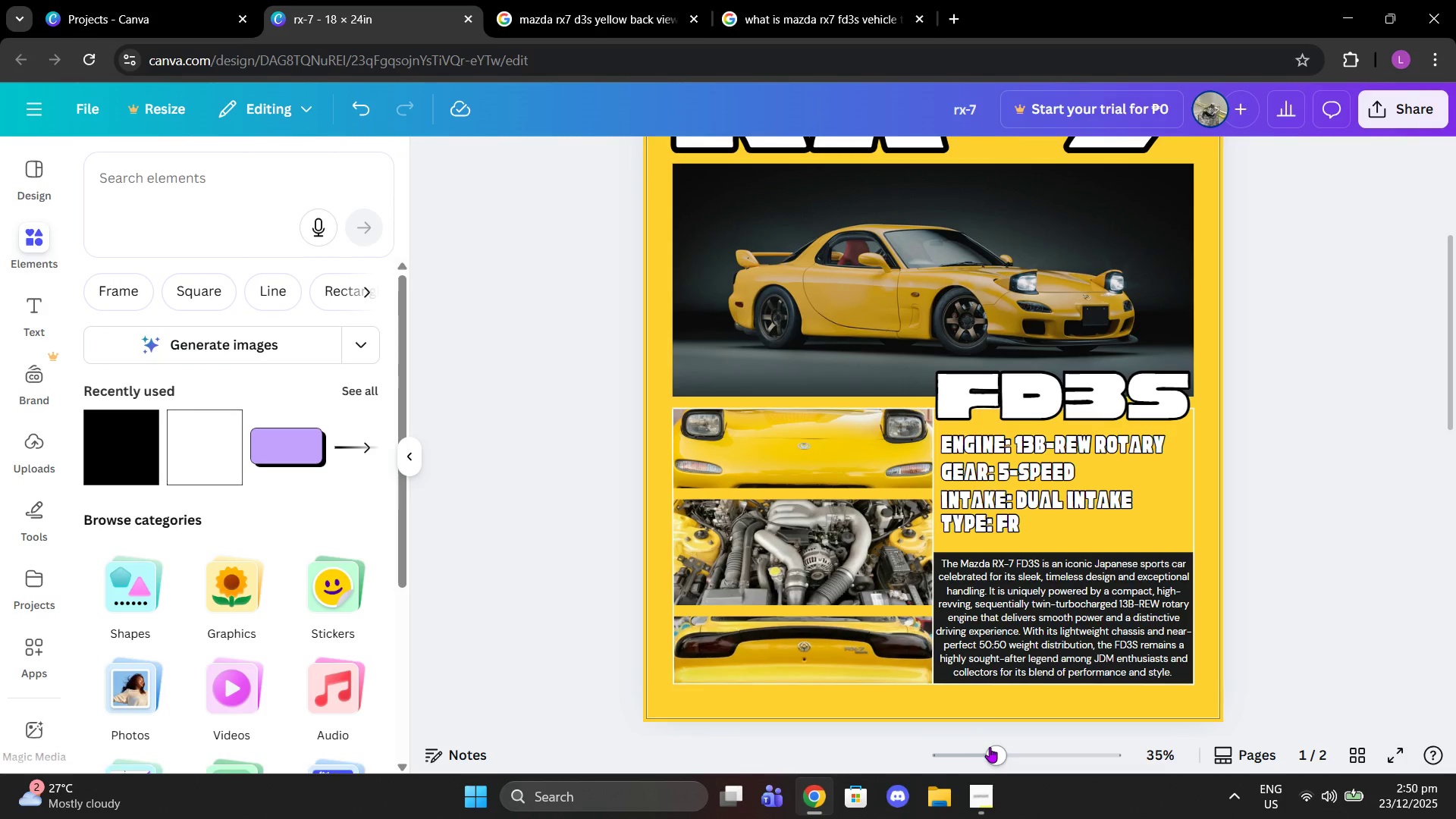 
left_click_drag(start_coordinate=[990, 747], to_coordinate=[1038, 751])
 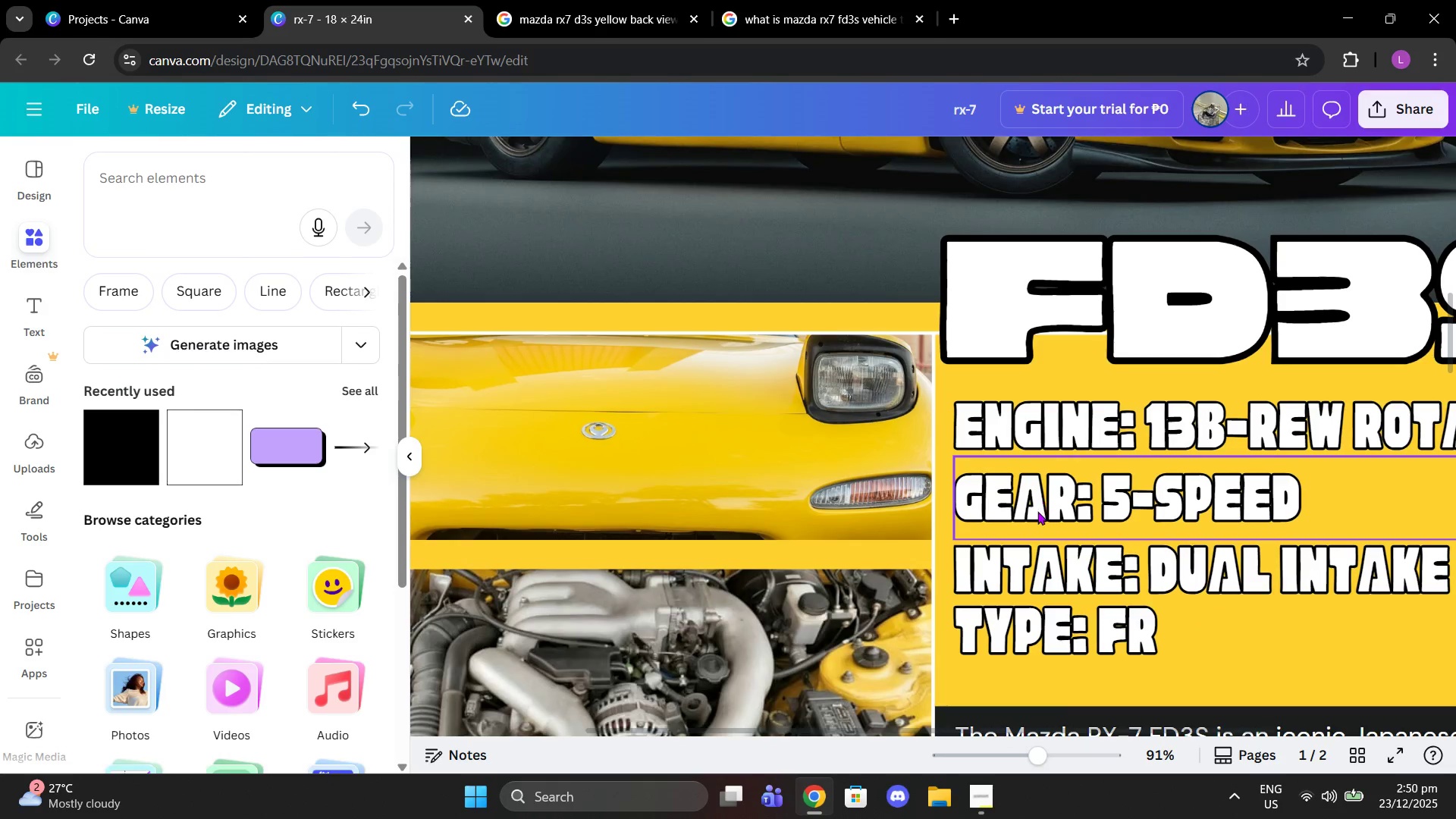 
left_click_drag(start_coordinate=[1037, 511], to_coordinate=[1037, 504])
 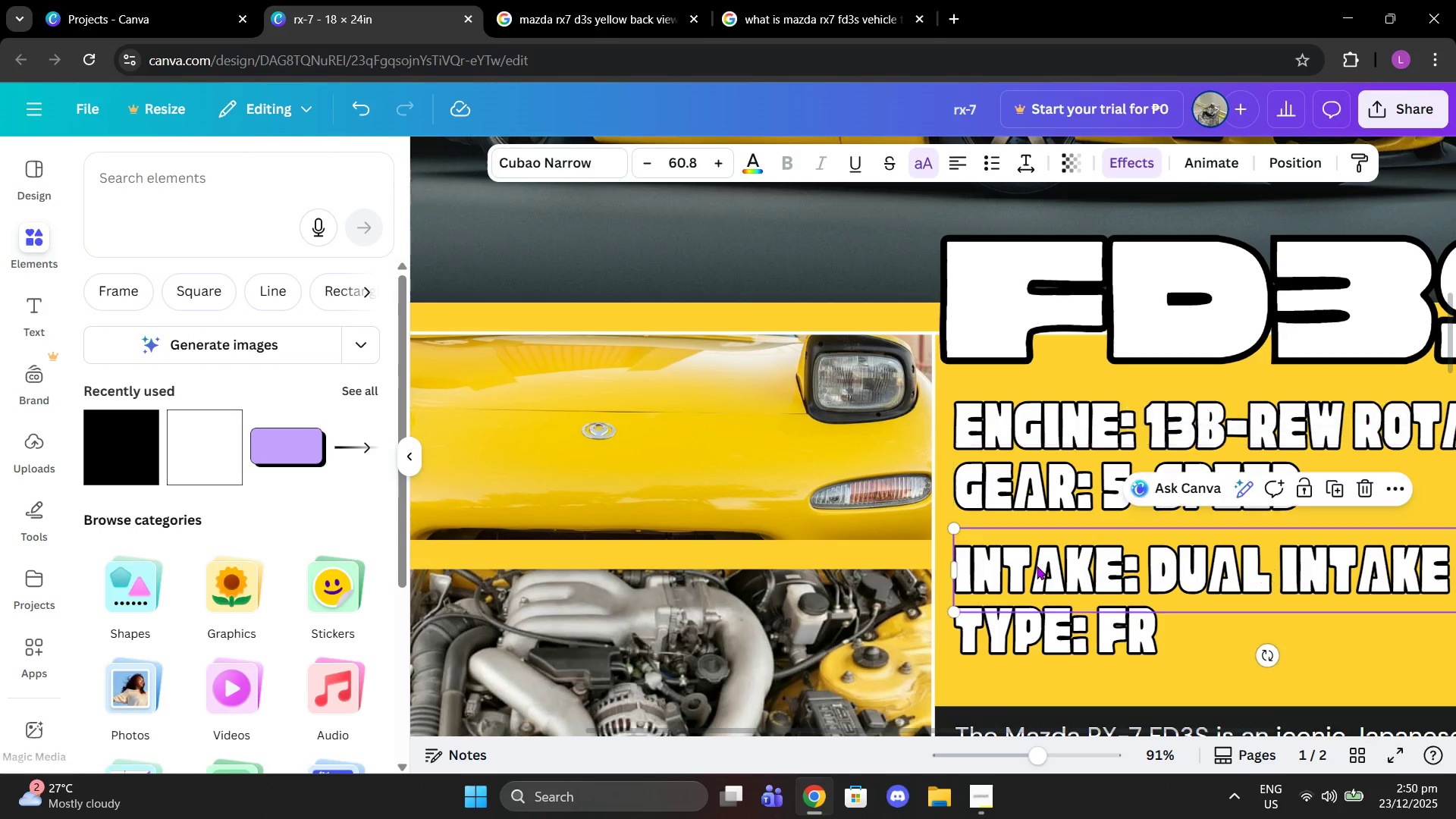 
left_click_drag(start_coordinate=[1037, 566], to_coordinate=[1037, 543])
 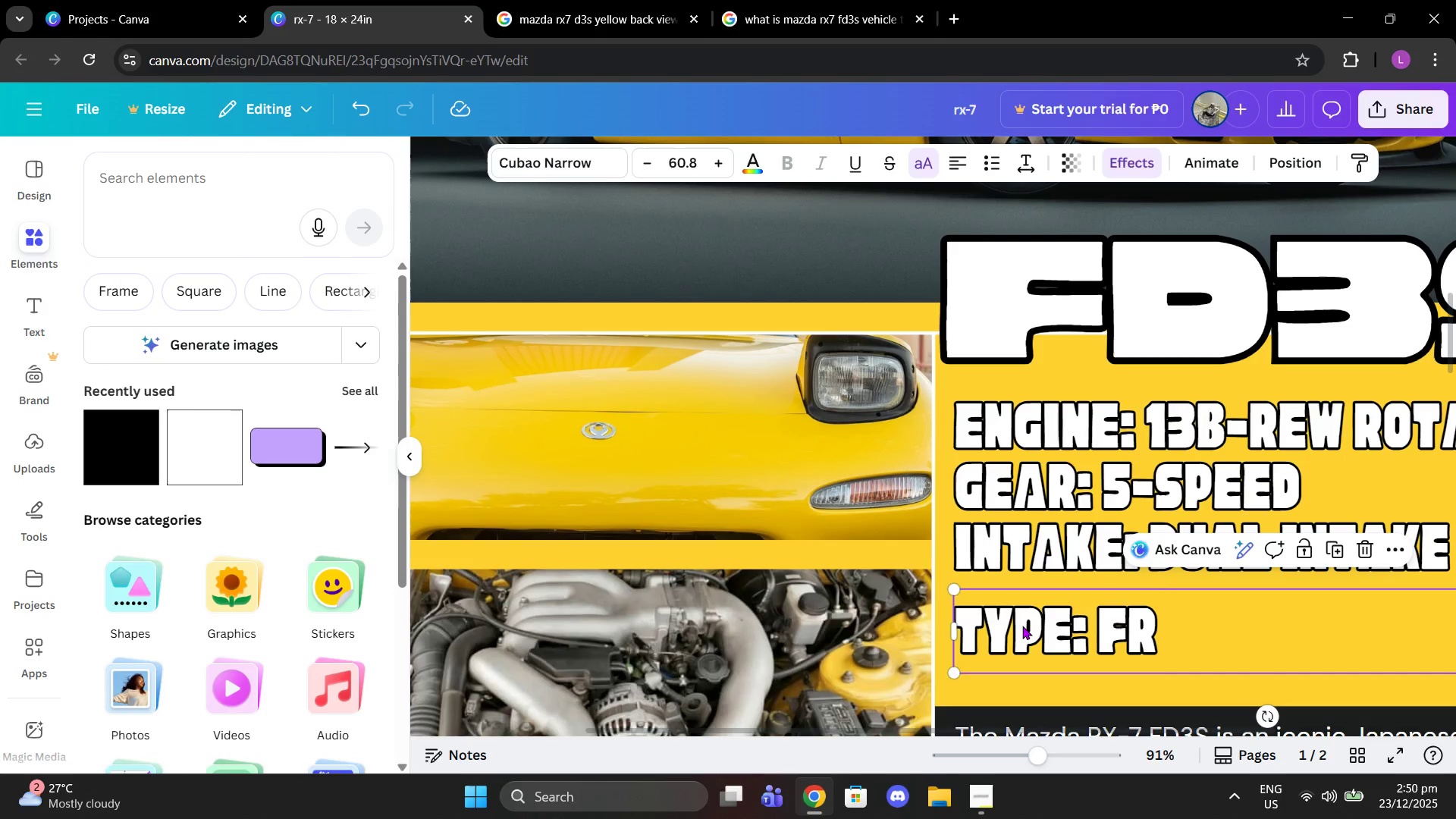 
left_click_drag(start_coordinate=[1022, 626], to_coordinate=[1015, 604])
 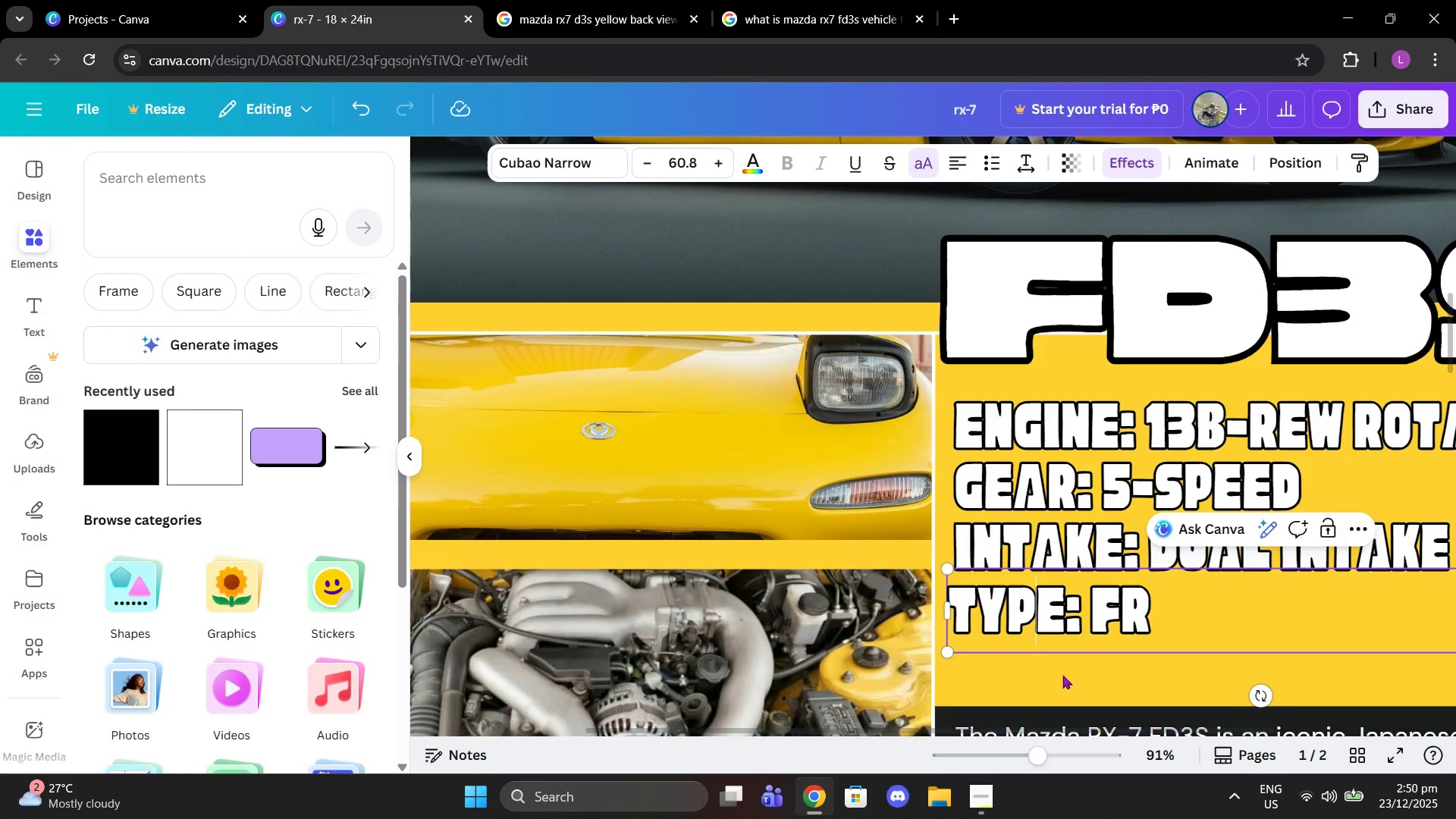 
left_click([1068, 679])
 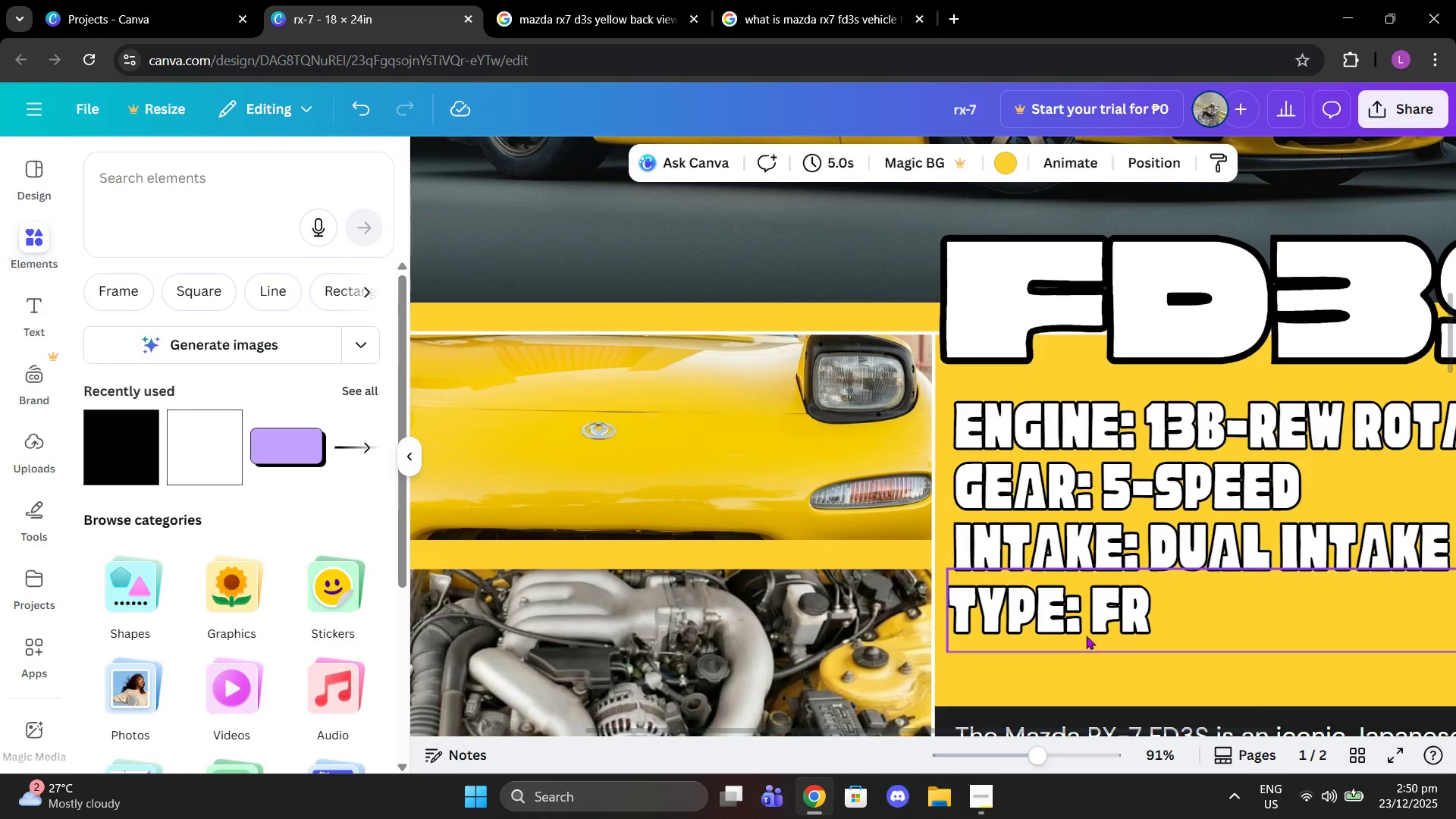 
left_click_drag(start_coordinate=[1085, 635], to_coordinate=[1087, 675])
 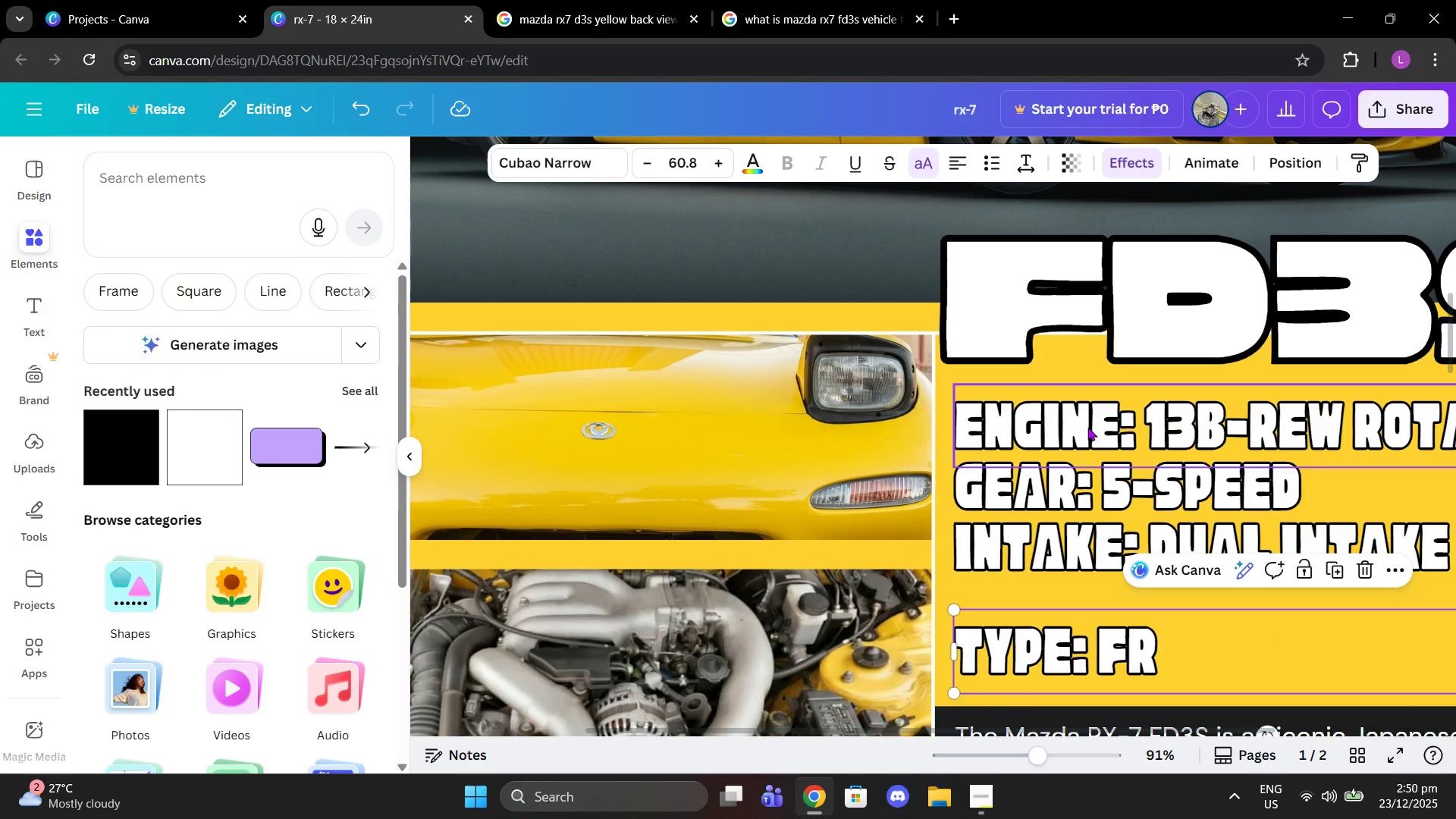 
left_click_drag(start_coordinate=[1087, 427], to_coordinate=[1084, 419])
 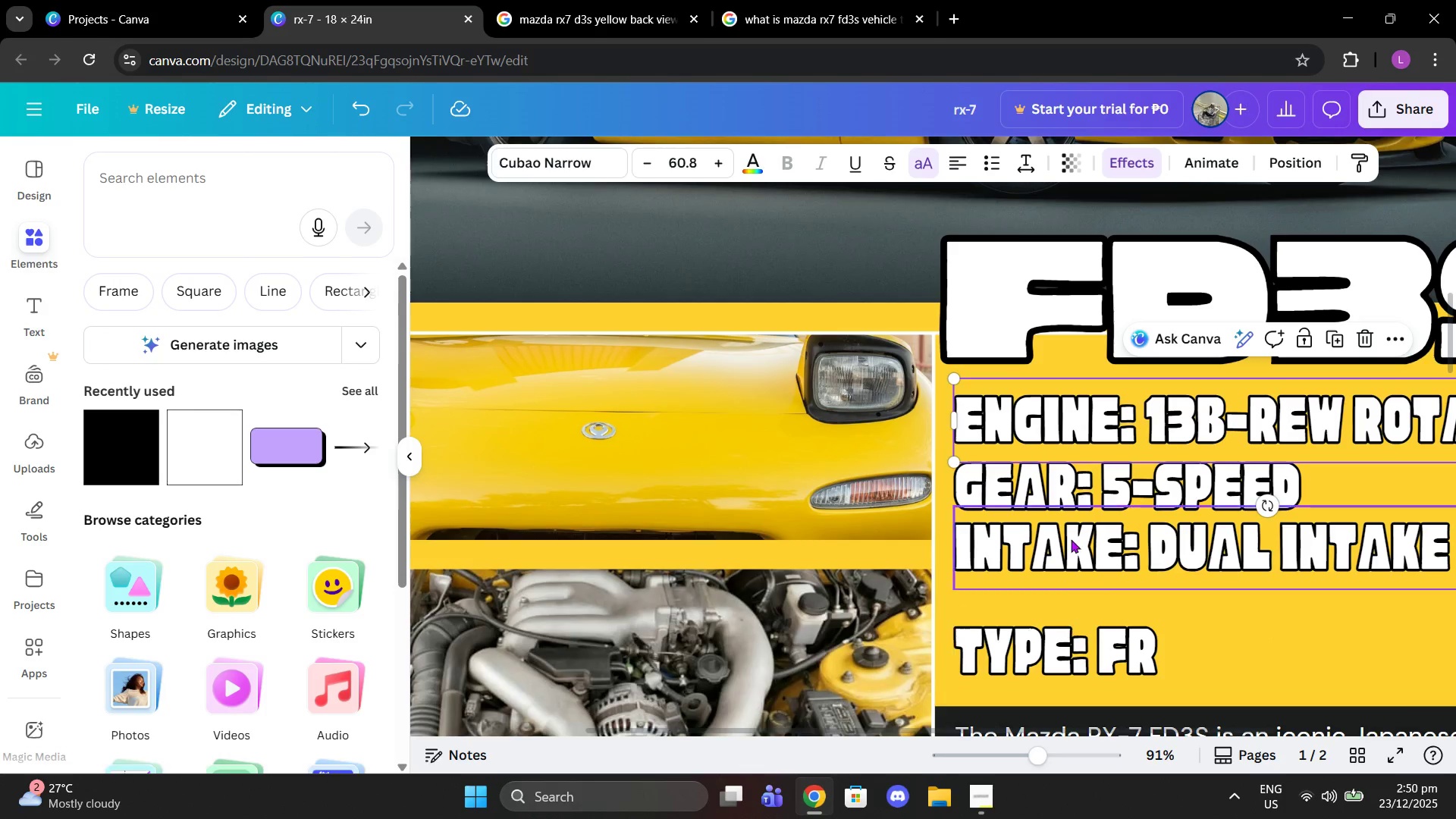 
left_click_drag(start_coordinate=[1071, 529], to_coordinate=[1072, 580])
 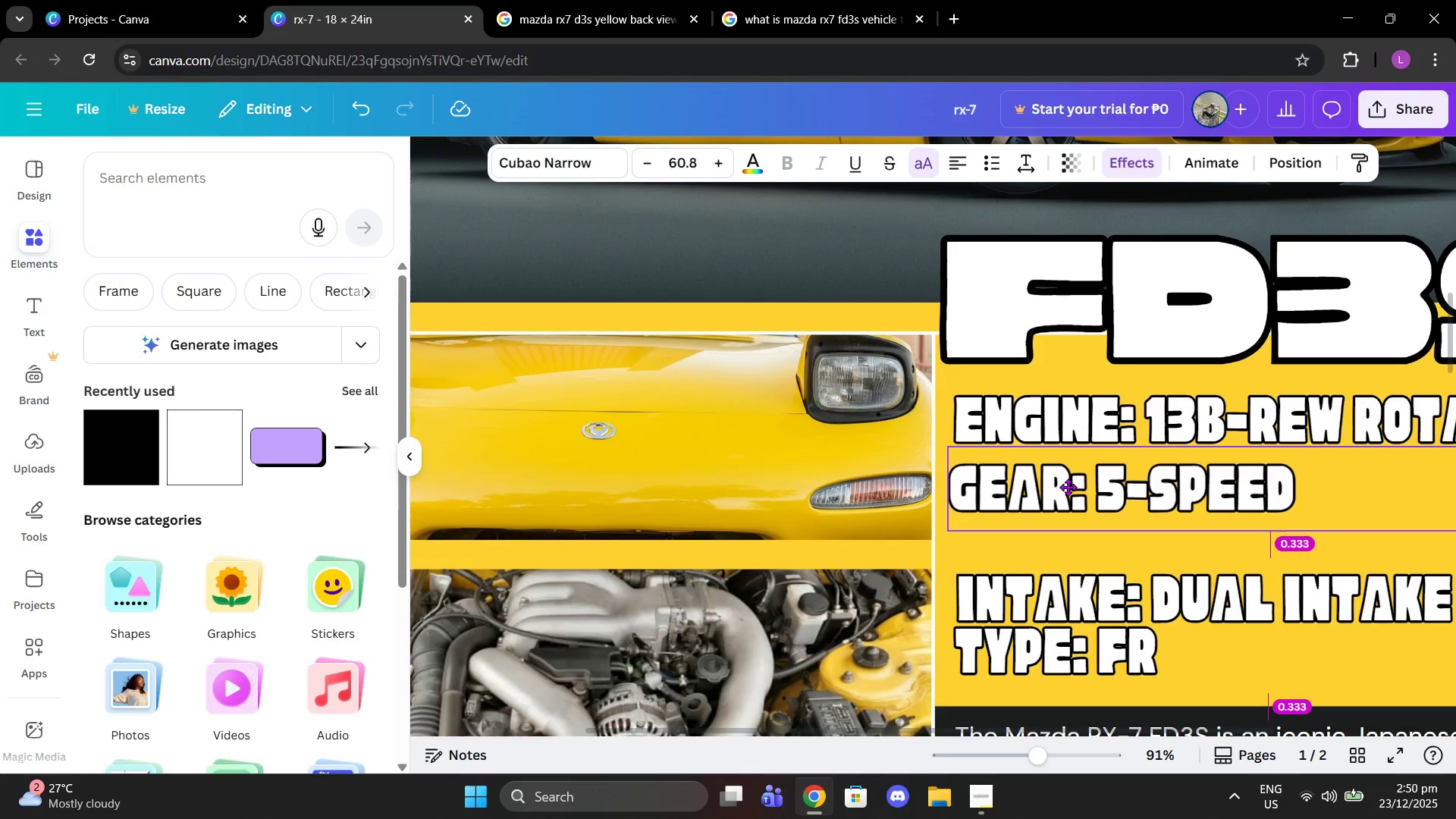 
wait(8.08)
 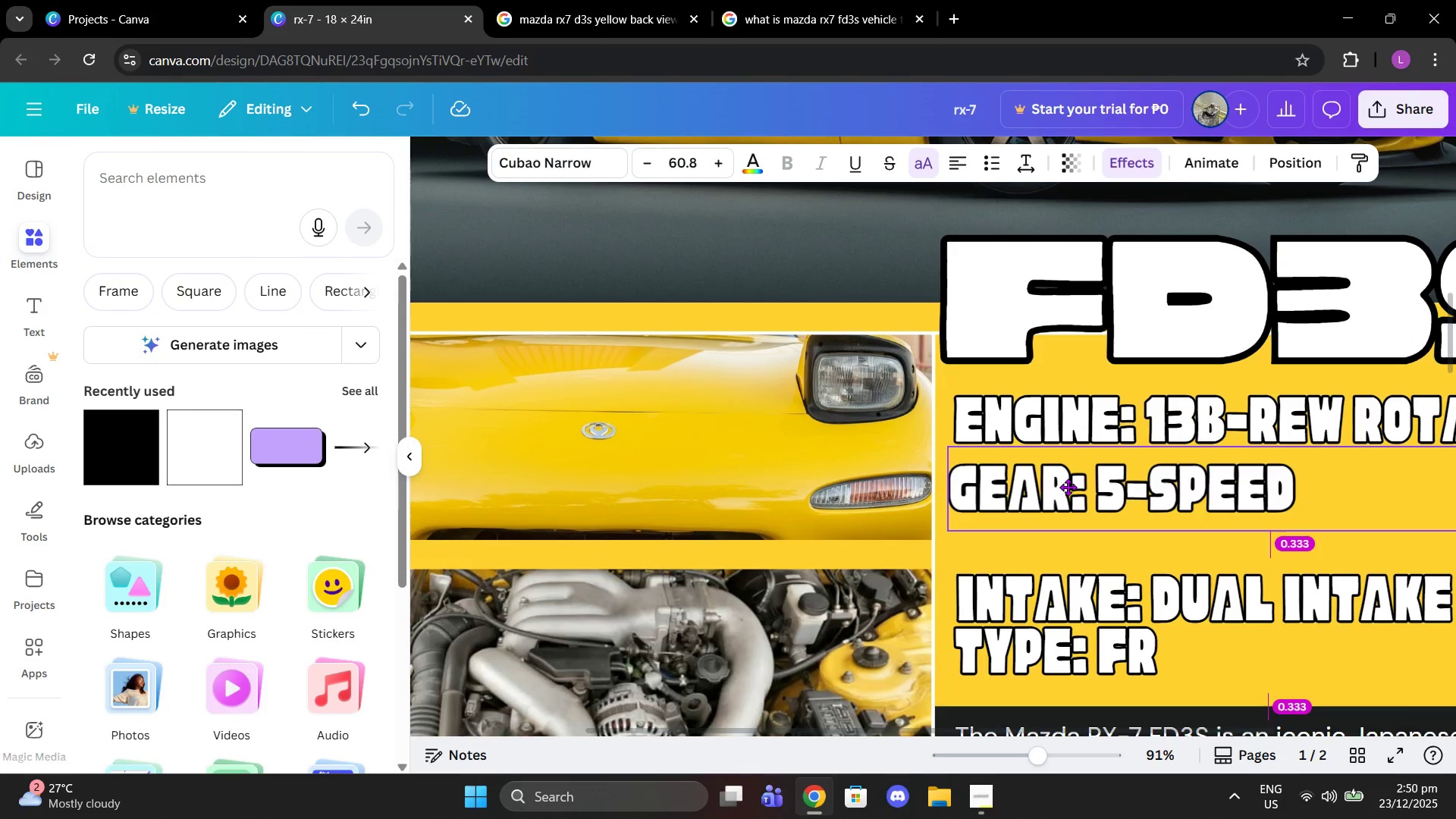 
left_click_drag(start_coordinate=[1068, 579], to_coordinate=[1063, 540])
 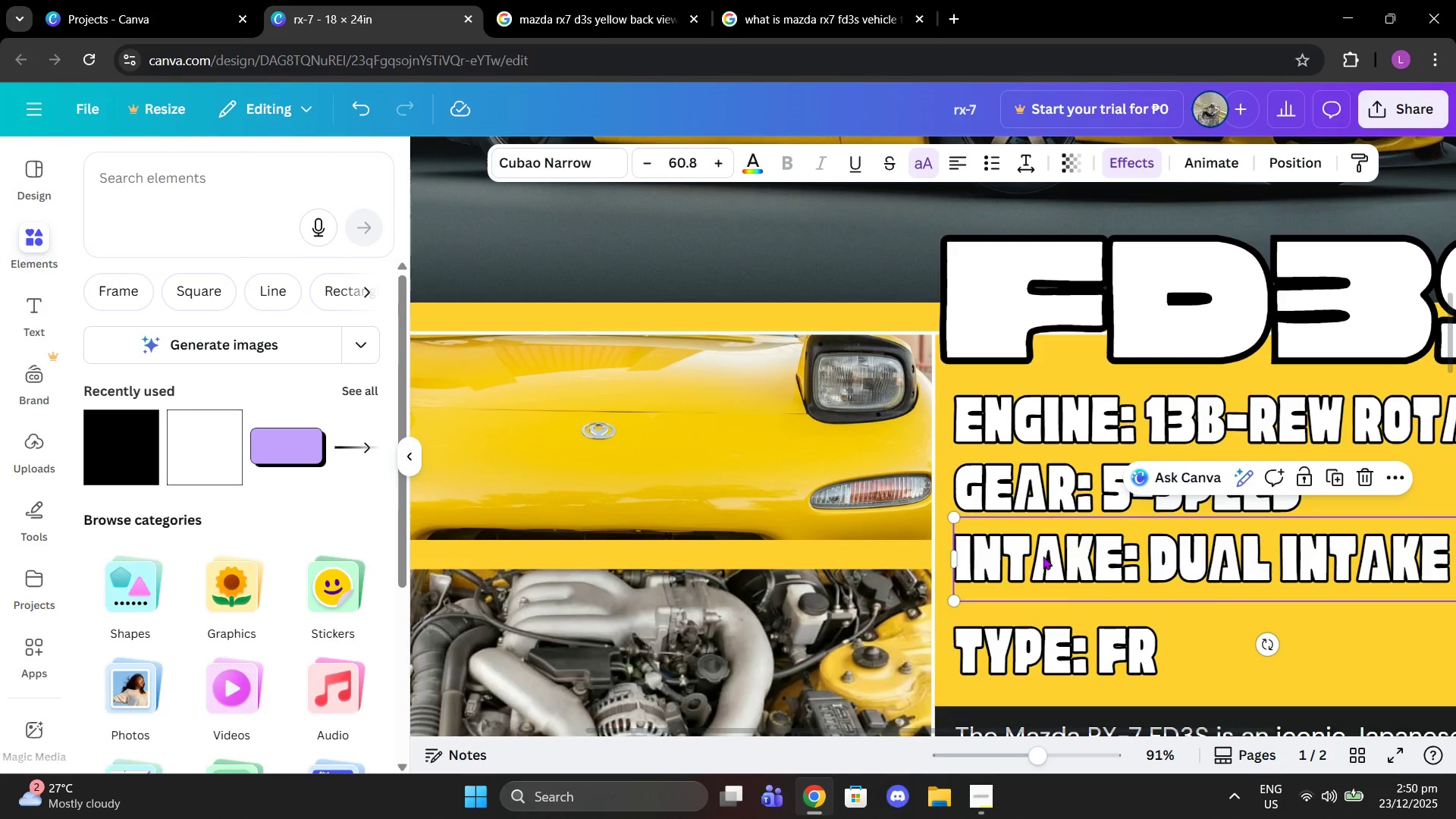 
left_click_drag(start_coordinate=[1042, 552], to_coordinate=[1042, 548])
 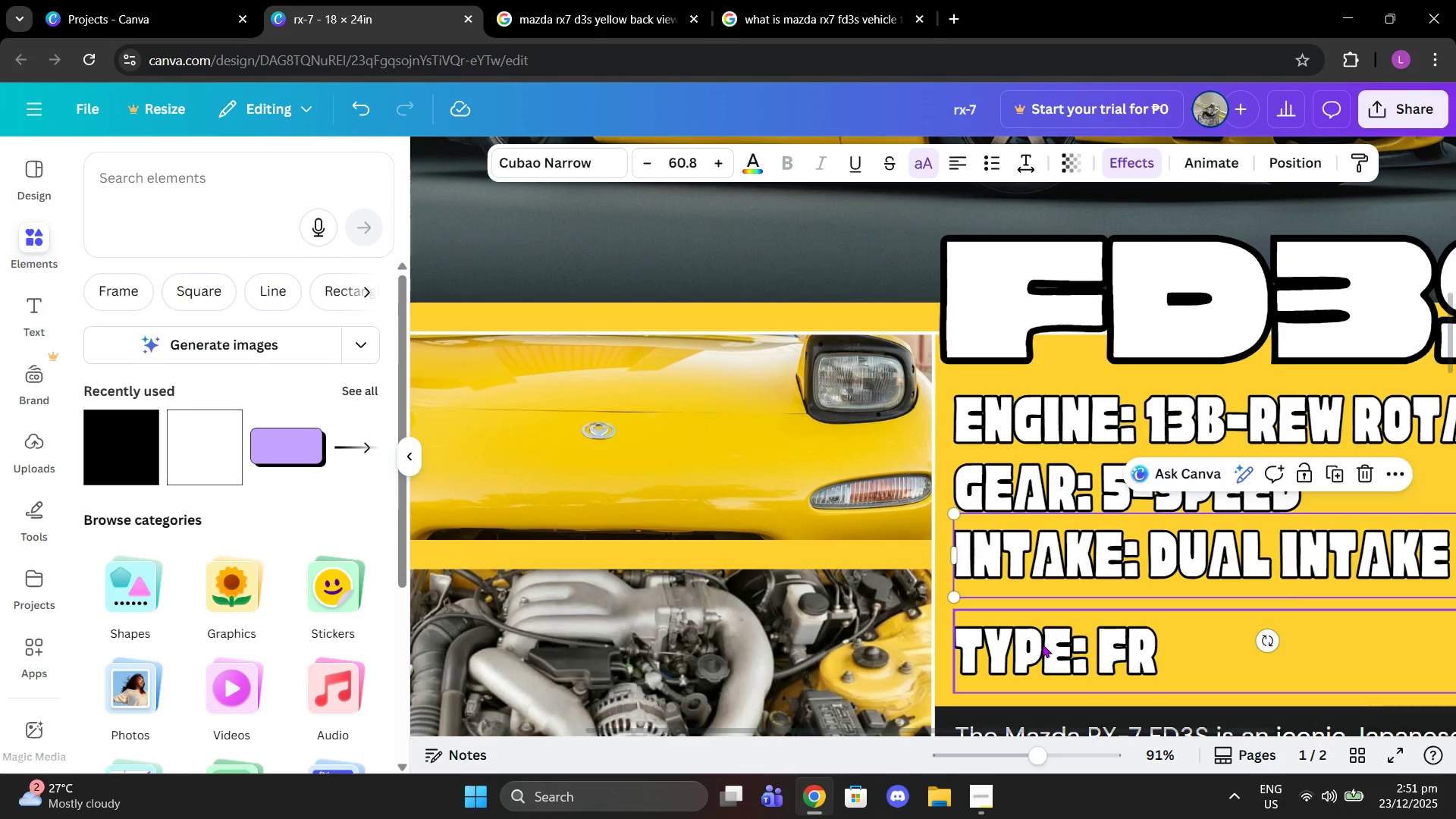 
left_click_drag(start_coordinate=[1042, 644], to_coordinate=[1040, 617])
 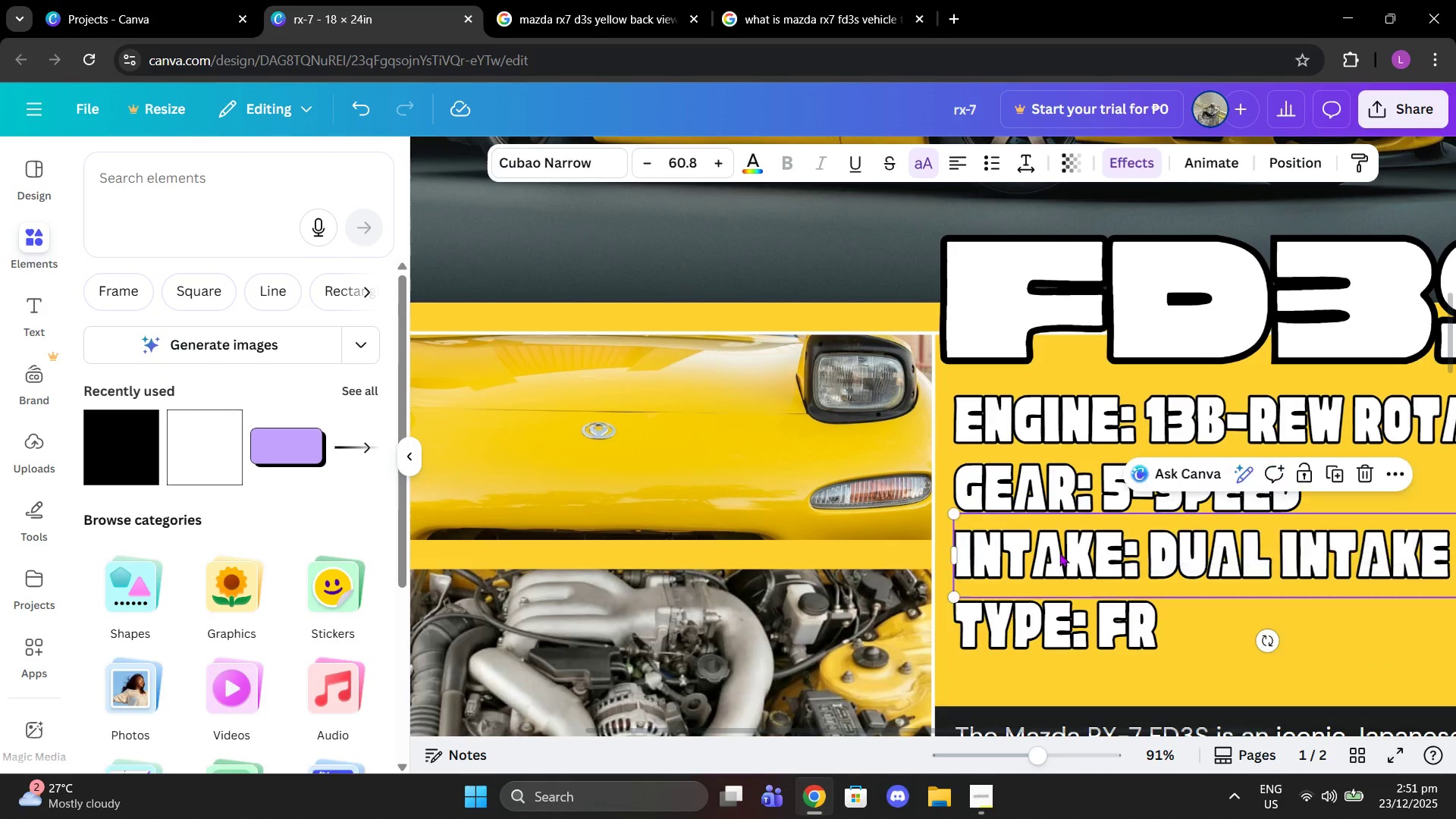 
left_click_drag(start_coordinate=[1059, 553], to_coordinate=[1060, 557])
 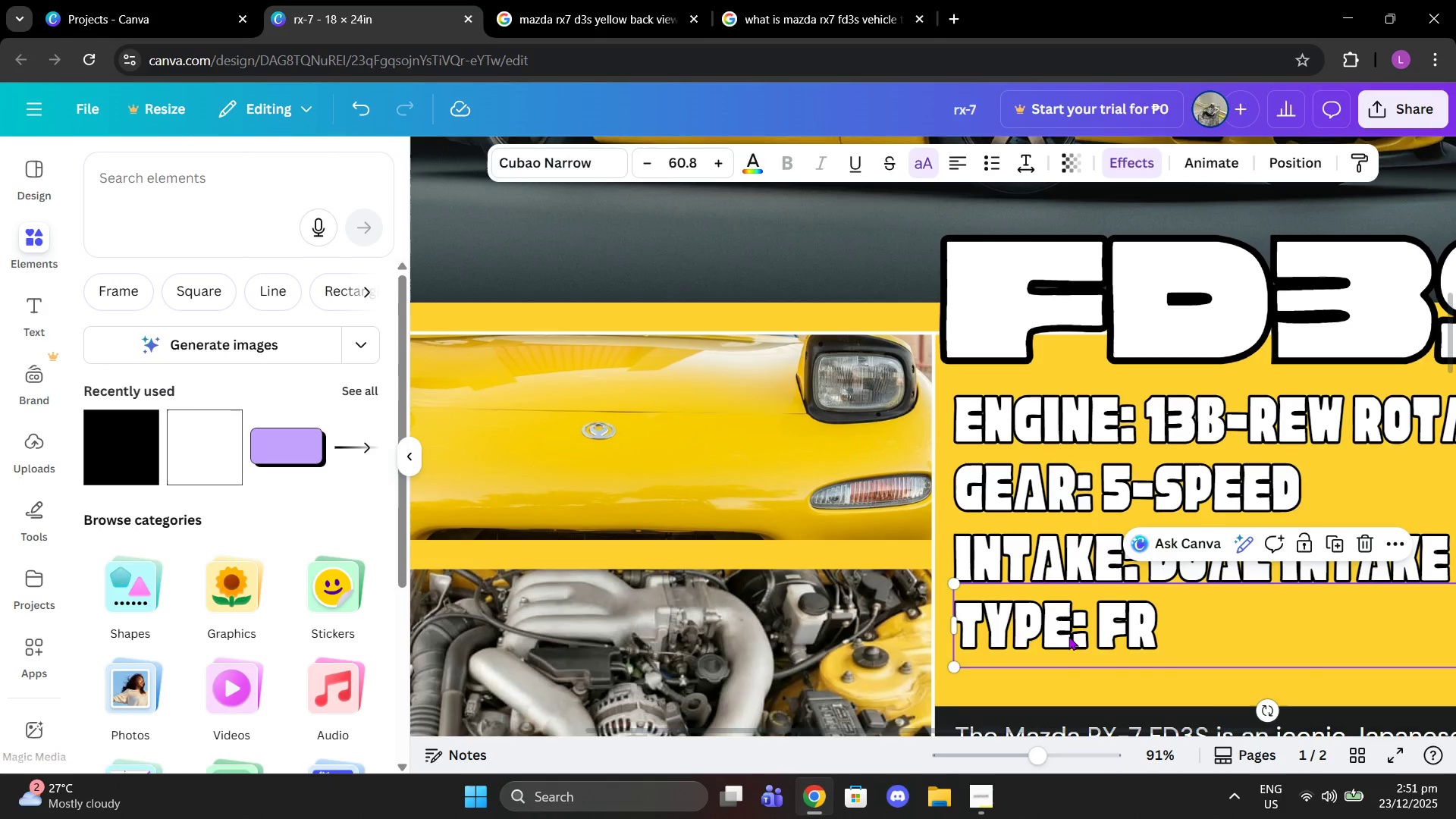 
left_click_drag(start_coordinate=[1068, 636], to_coordinate=[1067, 642])
 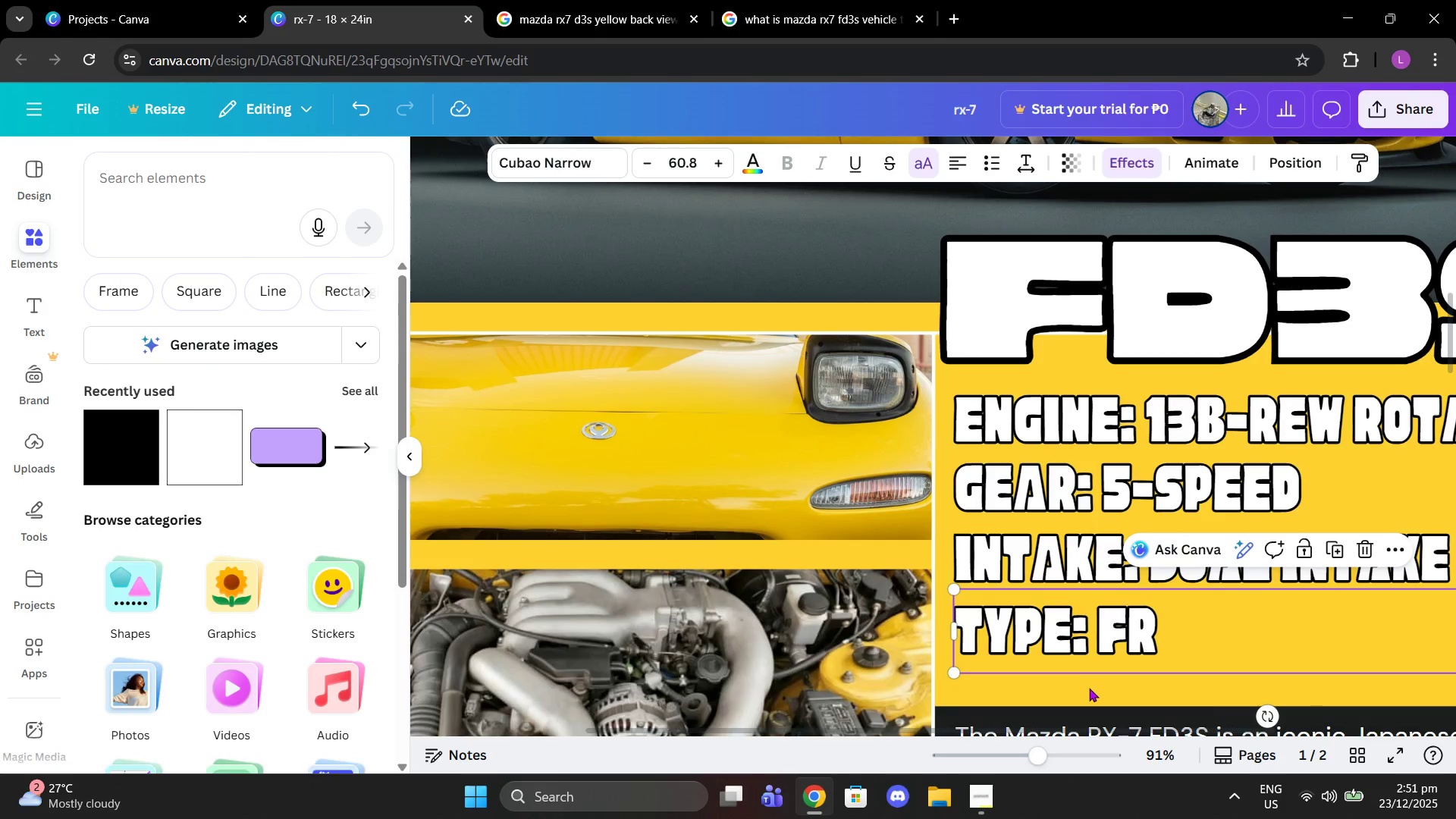 
left_click([1090, 686])
 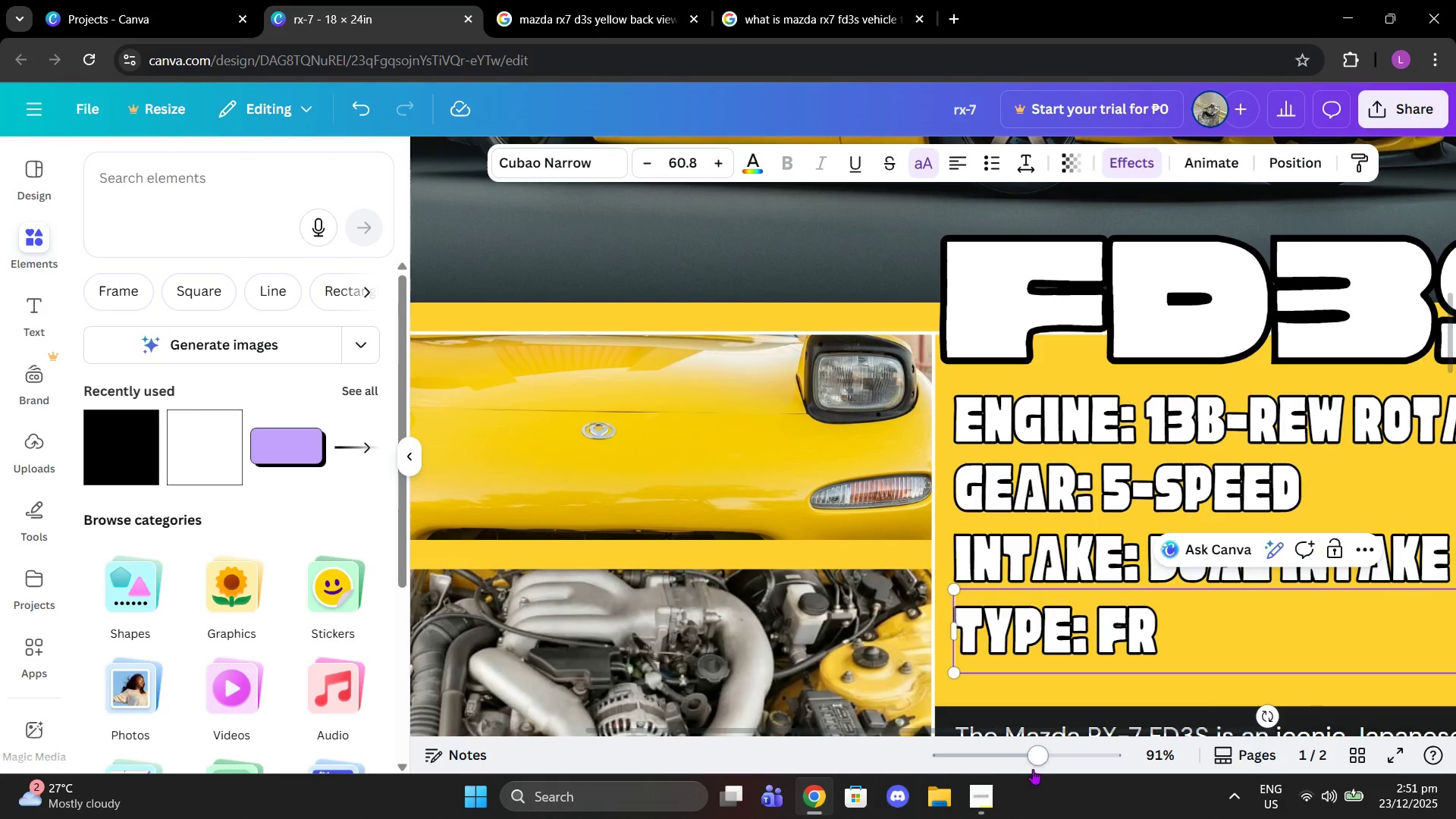 
left_click_drag(start_coordinate=[1033, 769], to_coordinate=[1010, 767])
 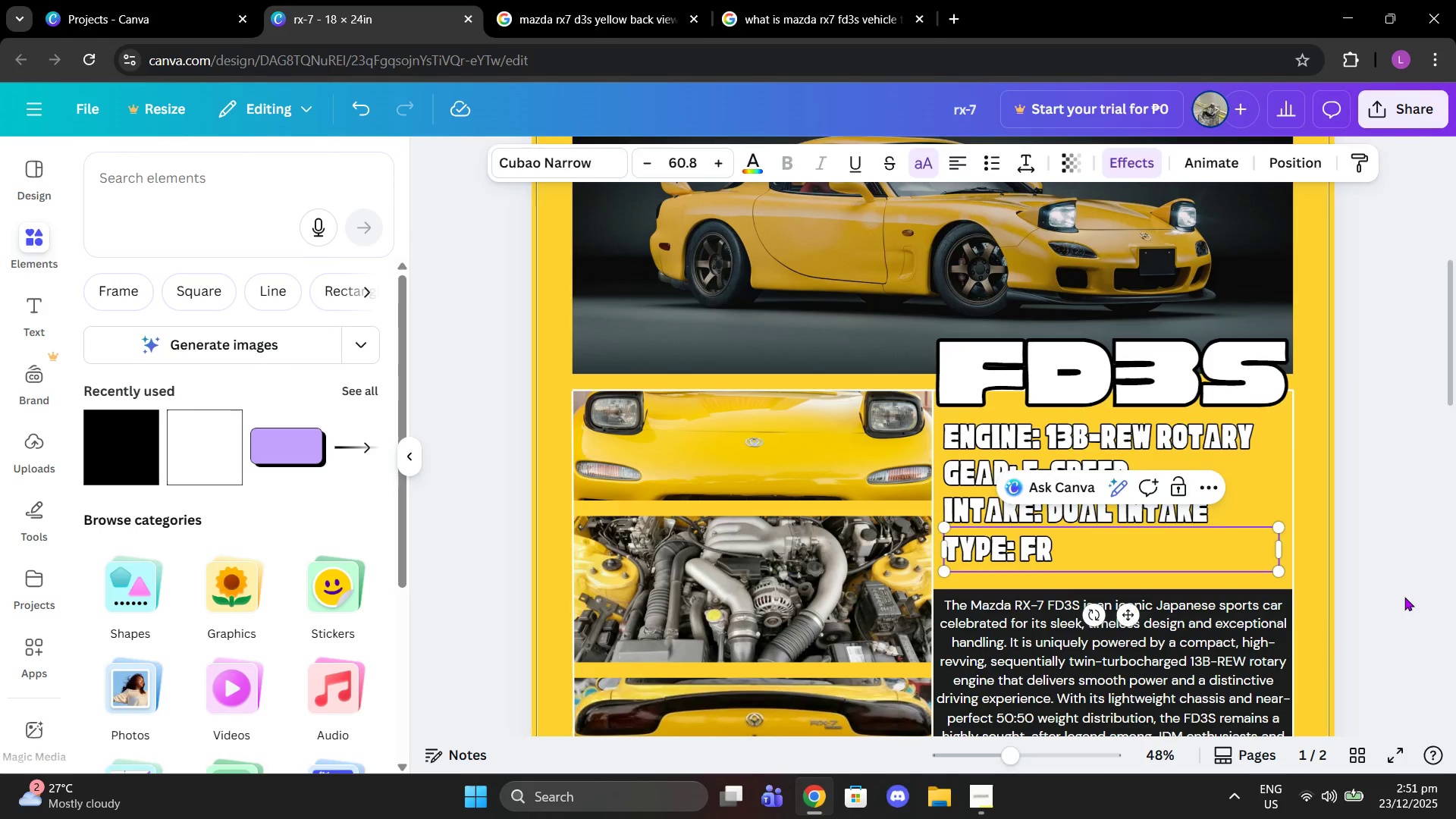 
left_click([1404, 596])
 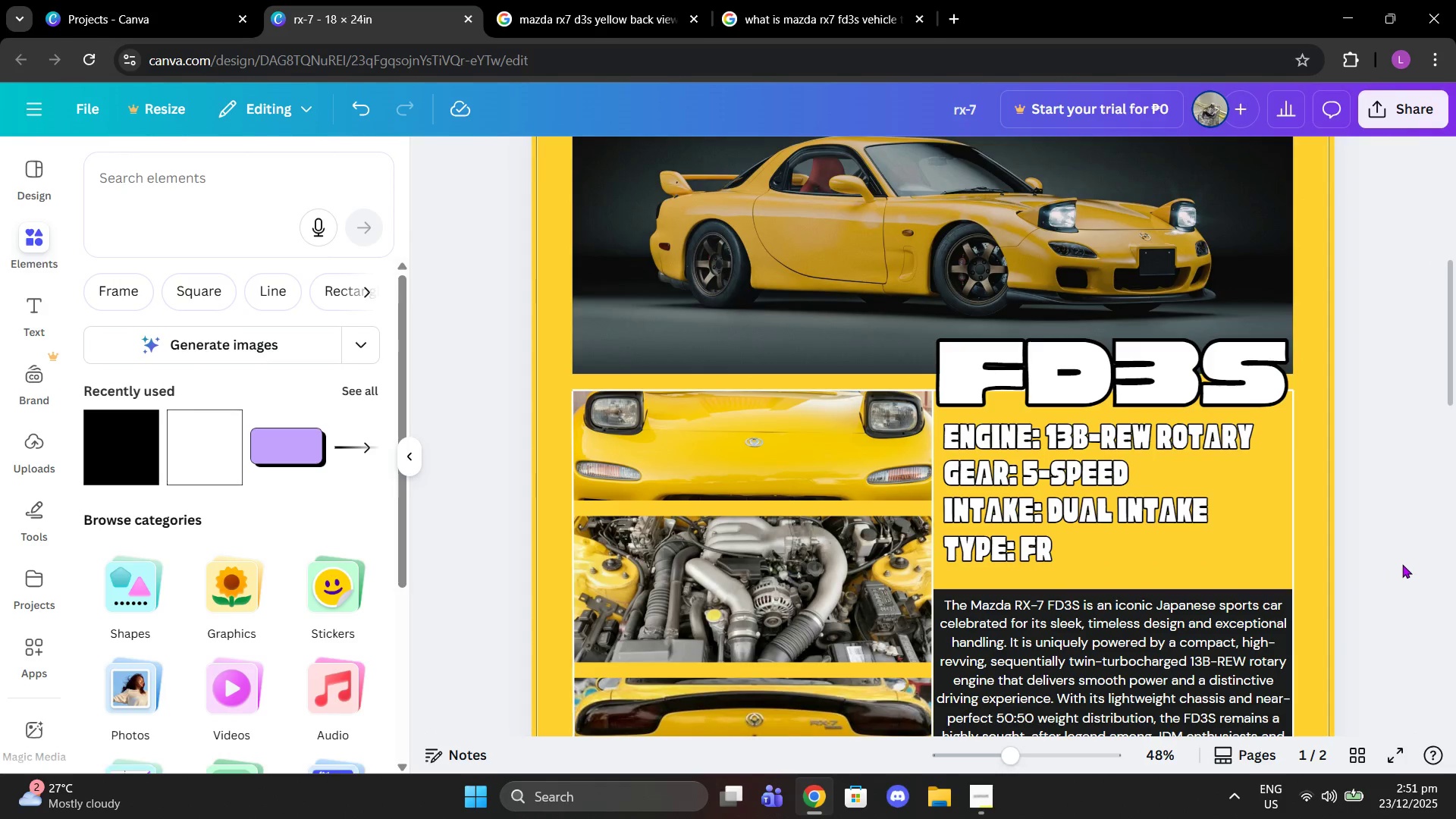 
scroll: coordinate [1172, 562], scroll_direction: none, amount: 0.0
 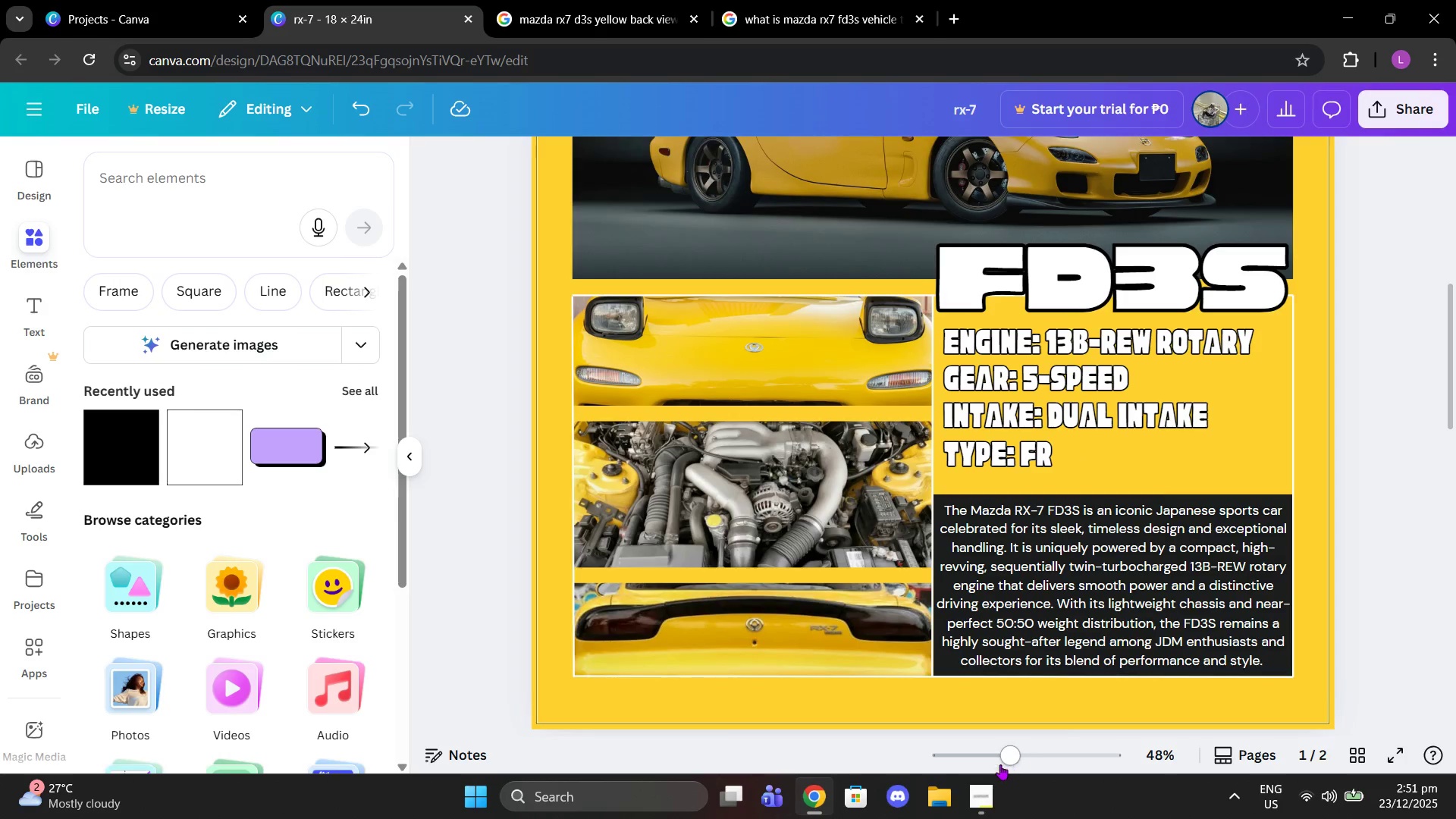 
left_click_drag(start_coordinate=[989, 780], to_coordinate=[977, 778])
 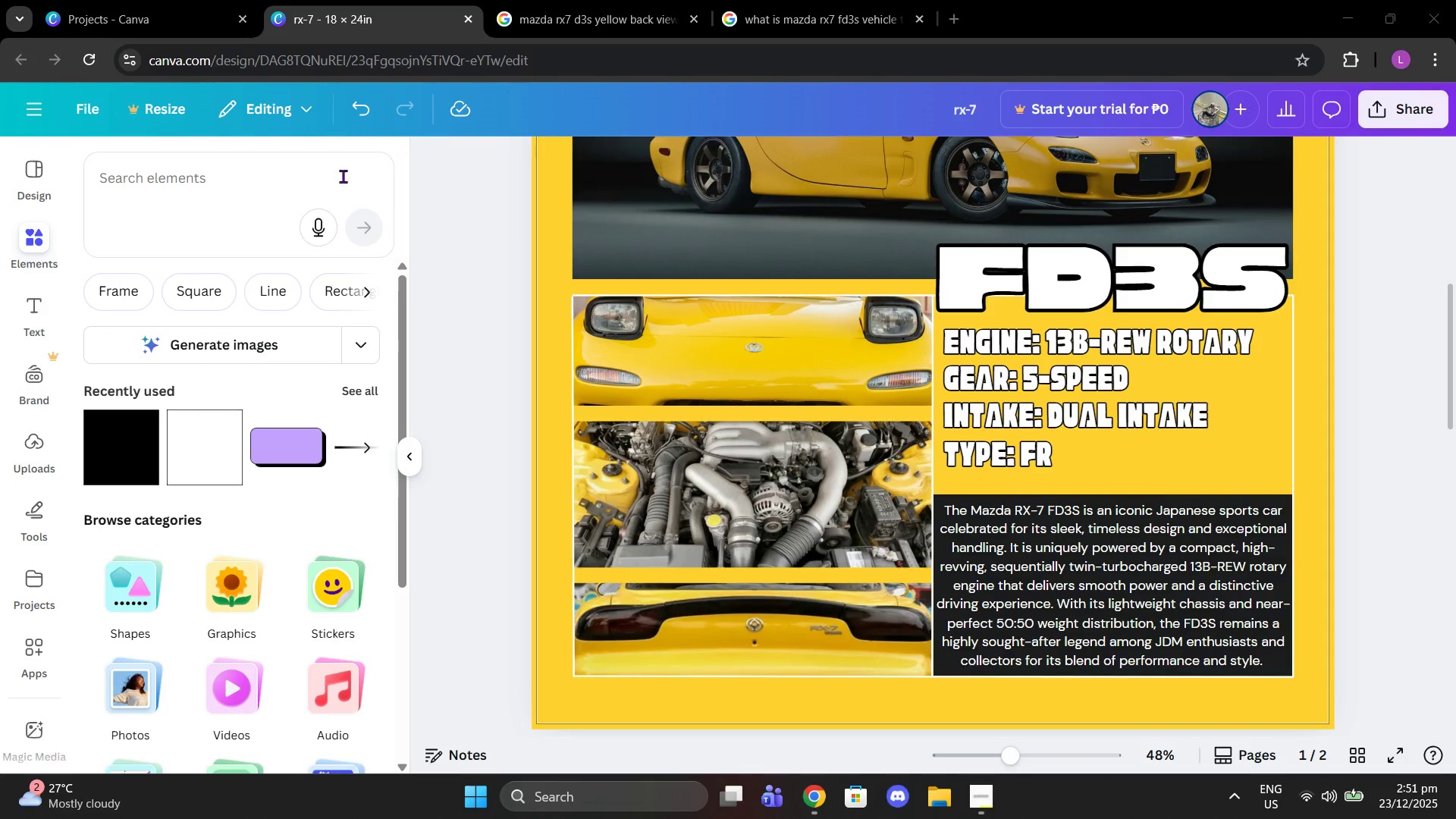 
left_click([309, 166])
 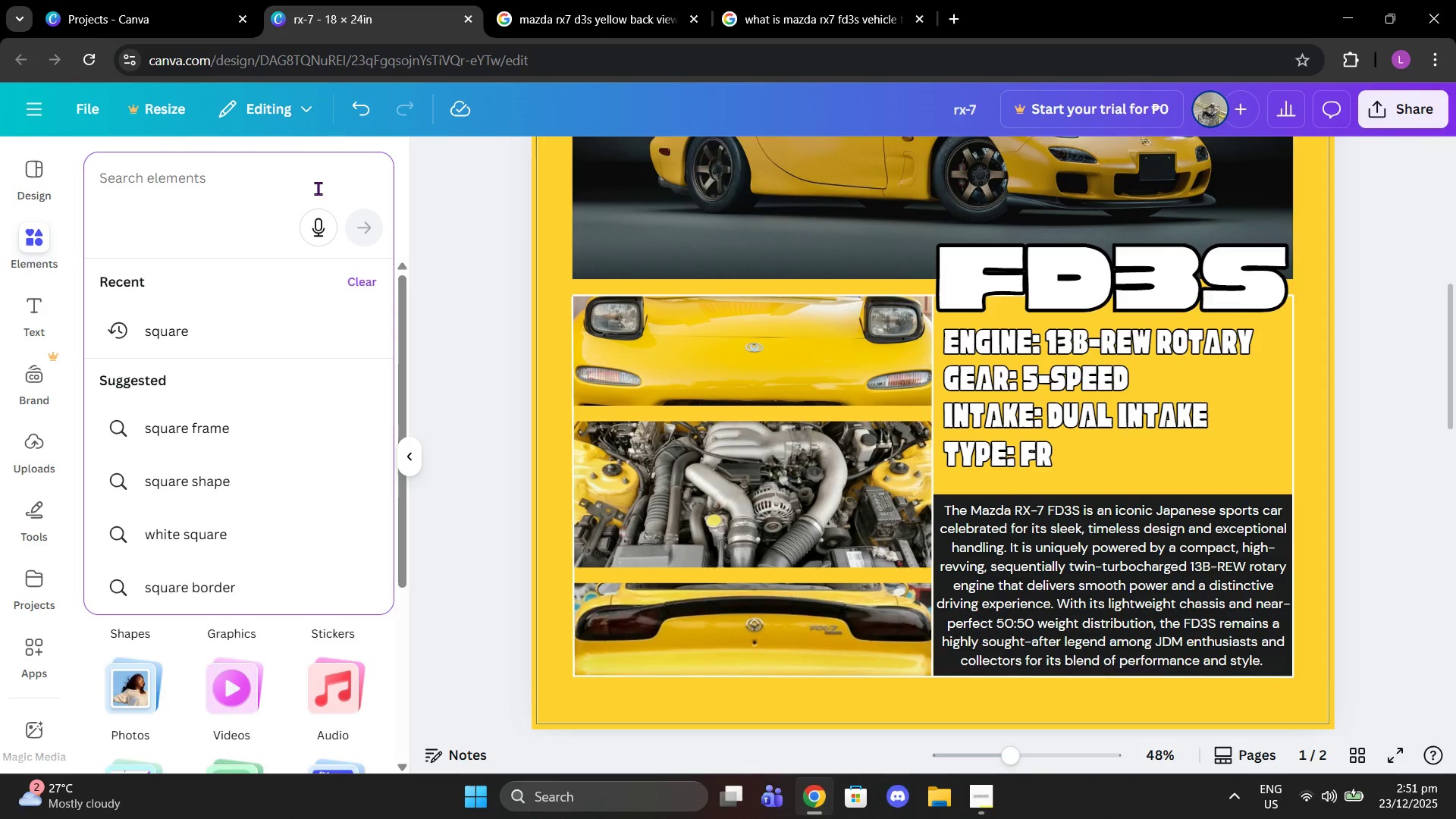 
type(racing stipr)
 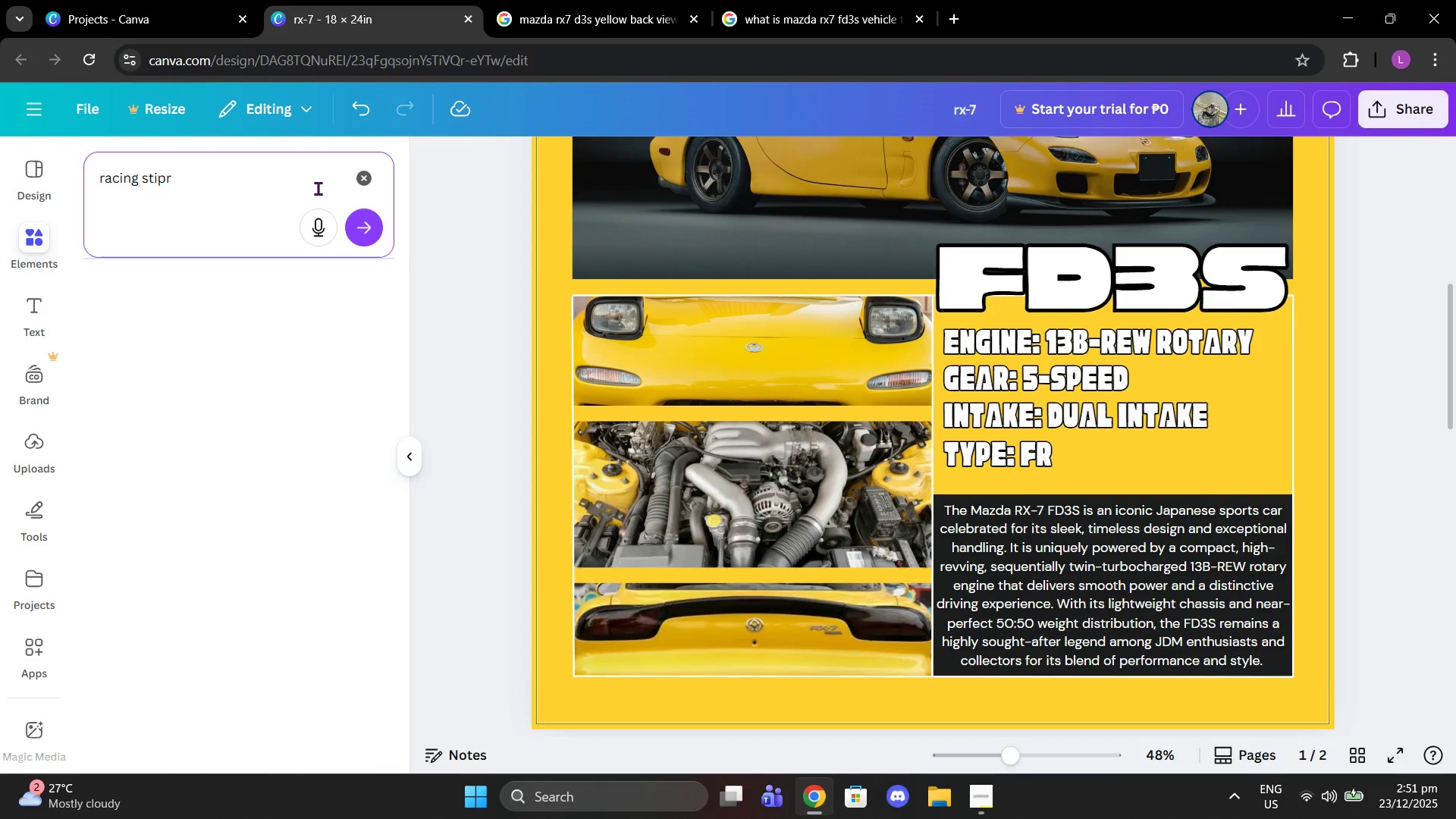 
key(Enter)
 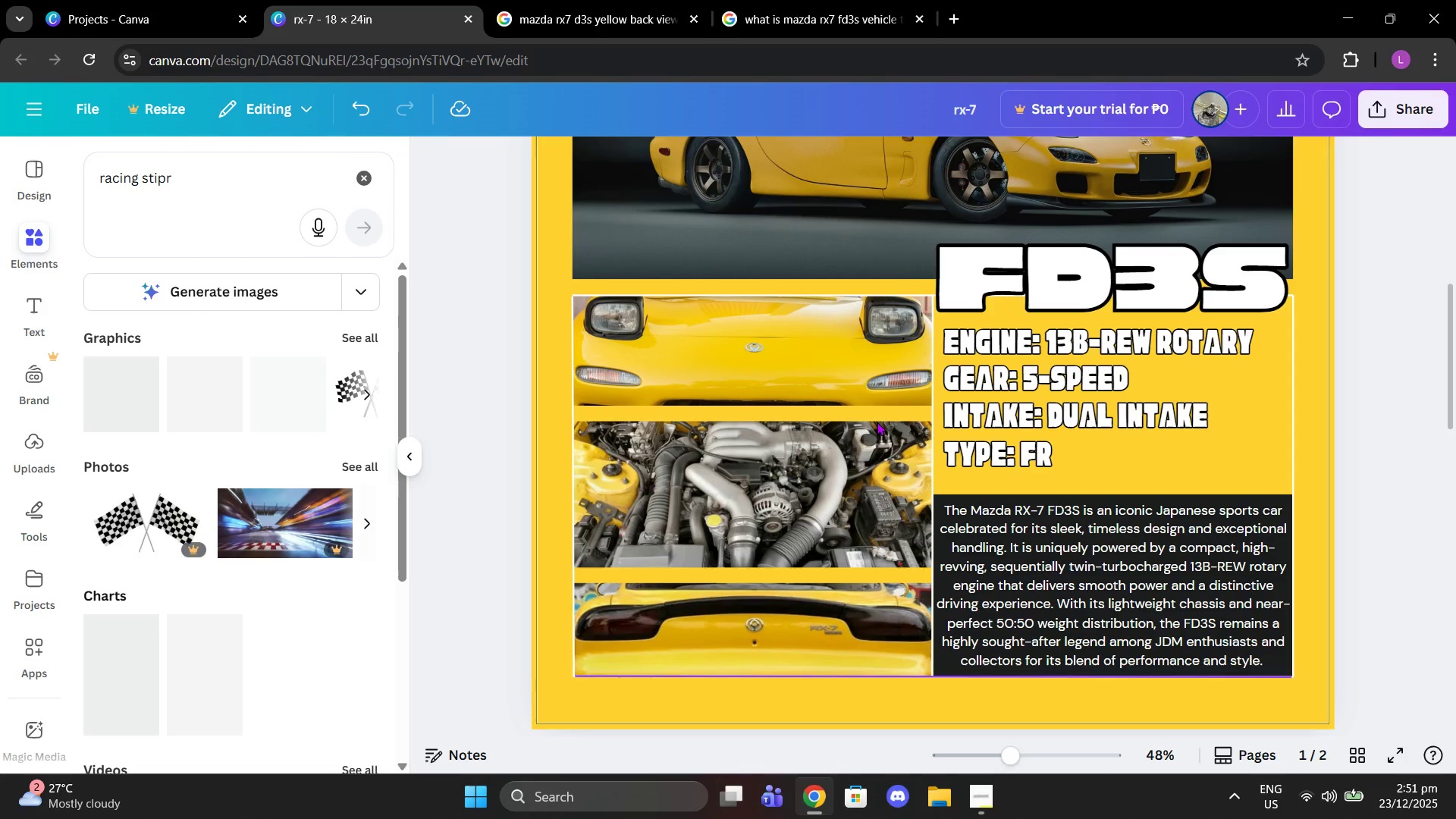 
left_click([363, 330])
 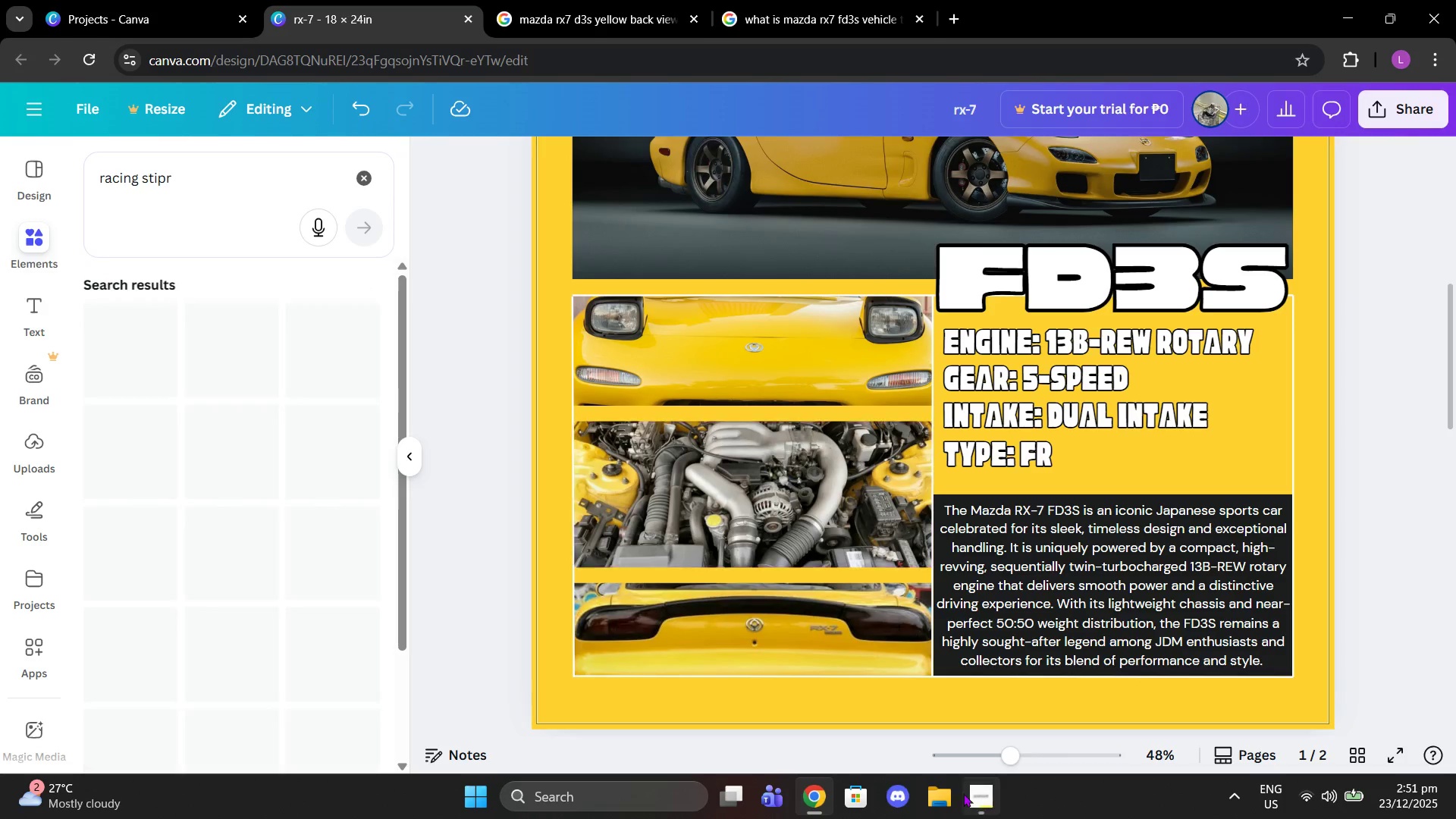 
left_click([963, 793])